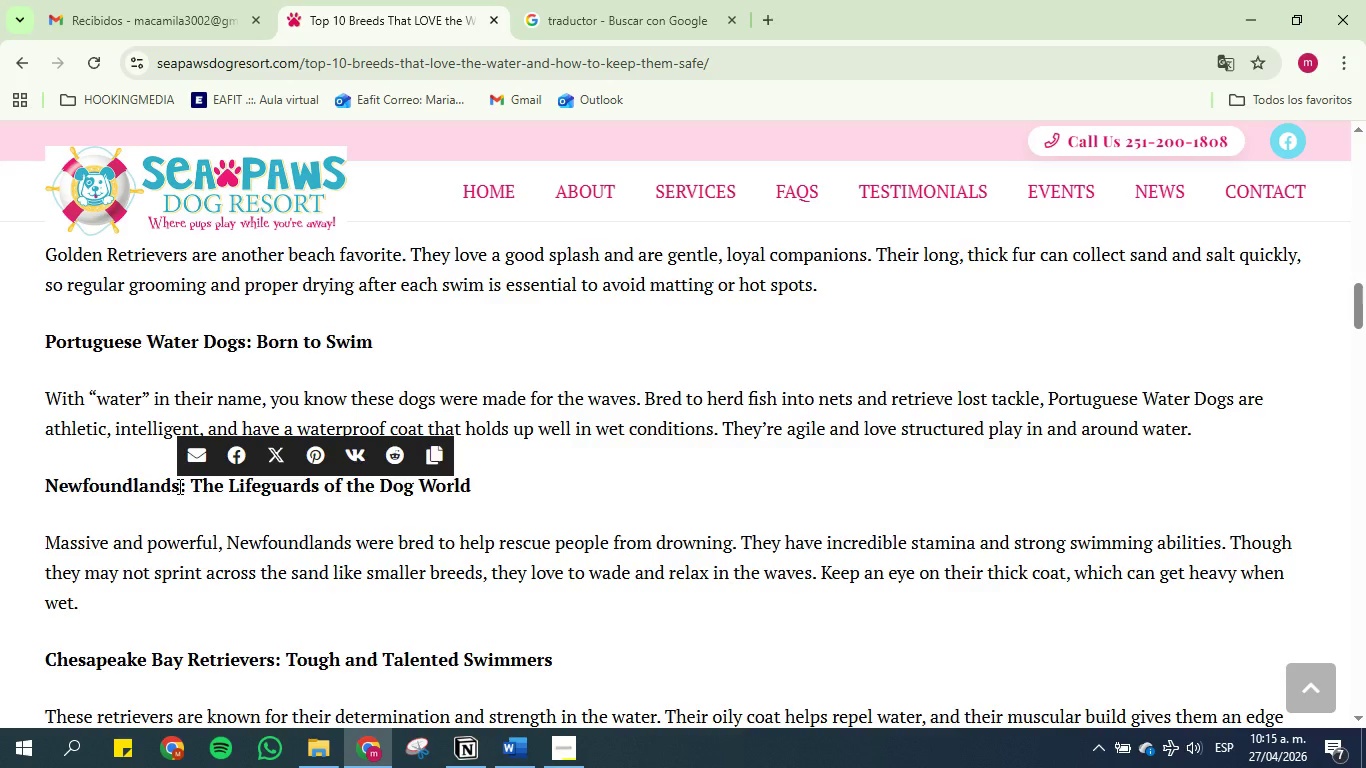 
left_click_drag(start_coordinate=[178, 486], to_coordinate=[35, 485])
 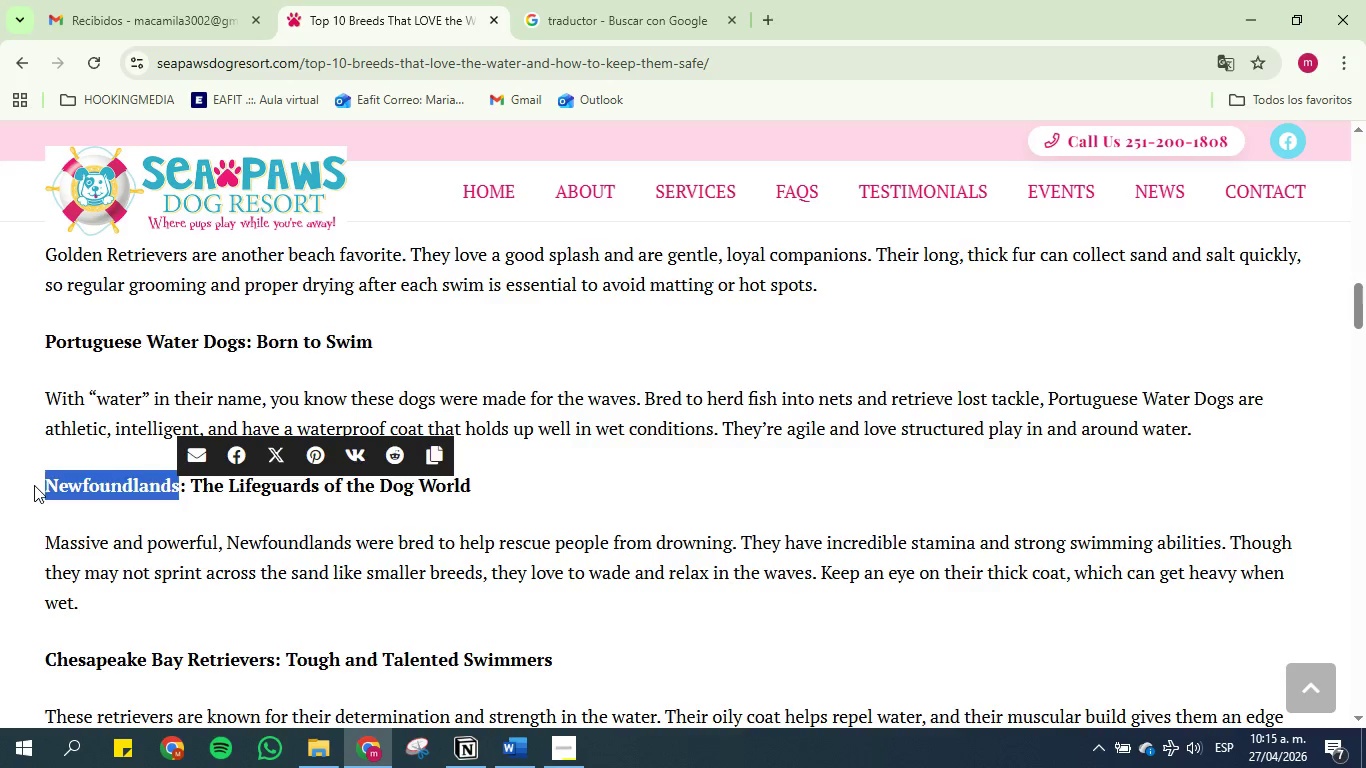 
key(Control+C)
 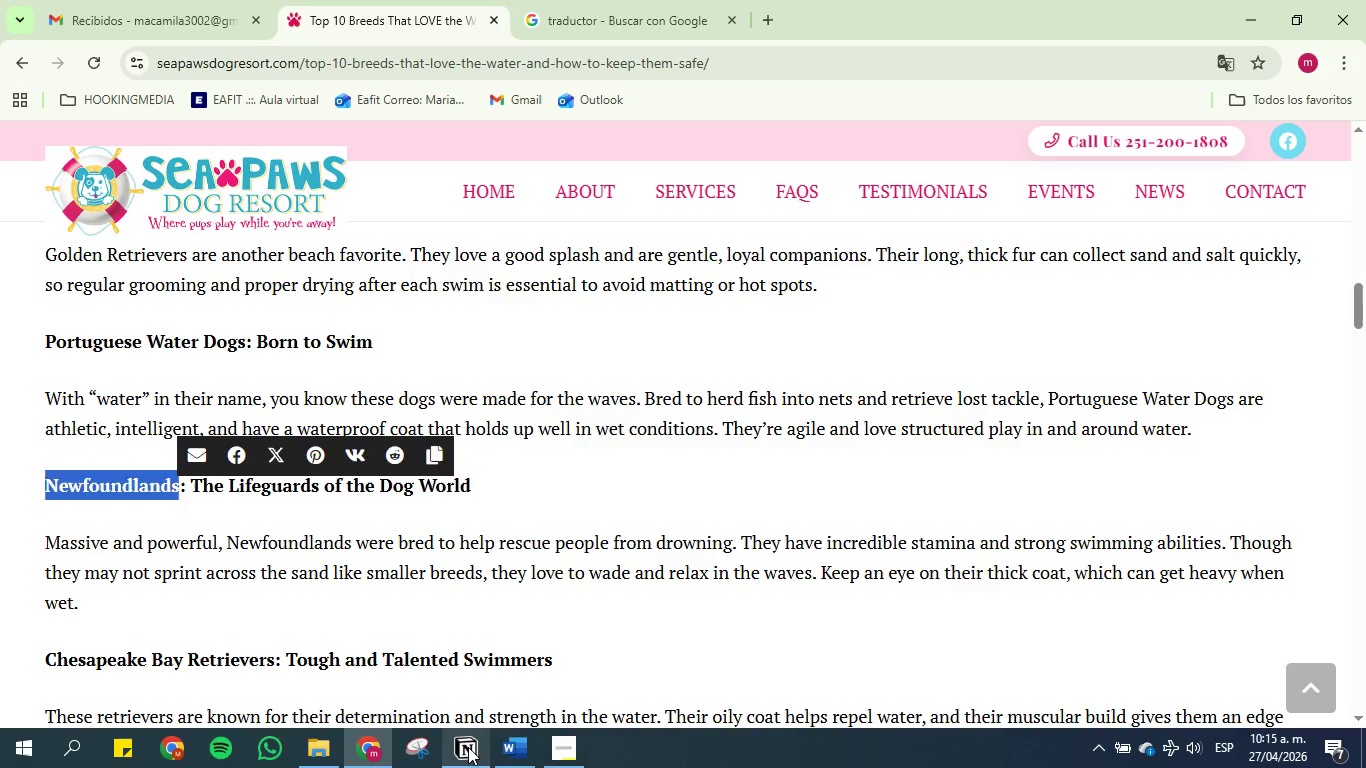 
left_click([470, 748])
 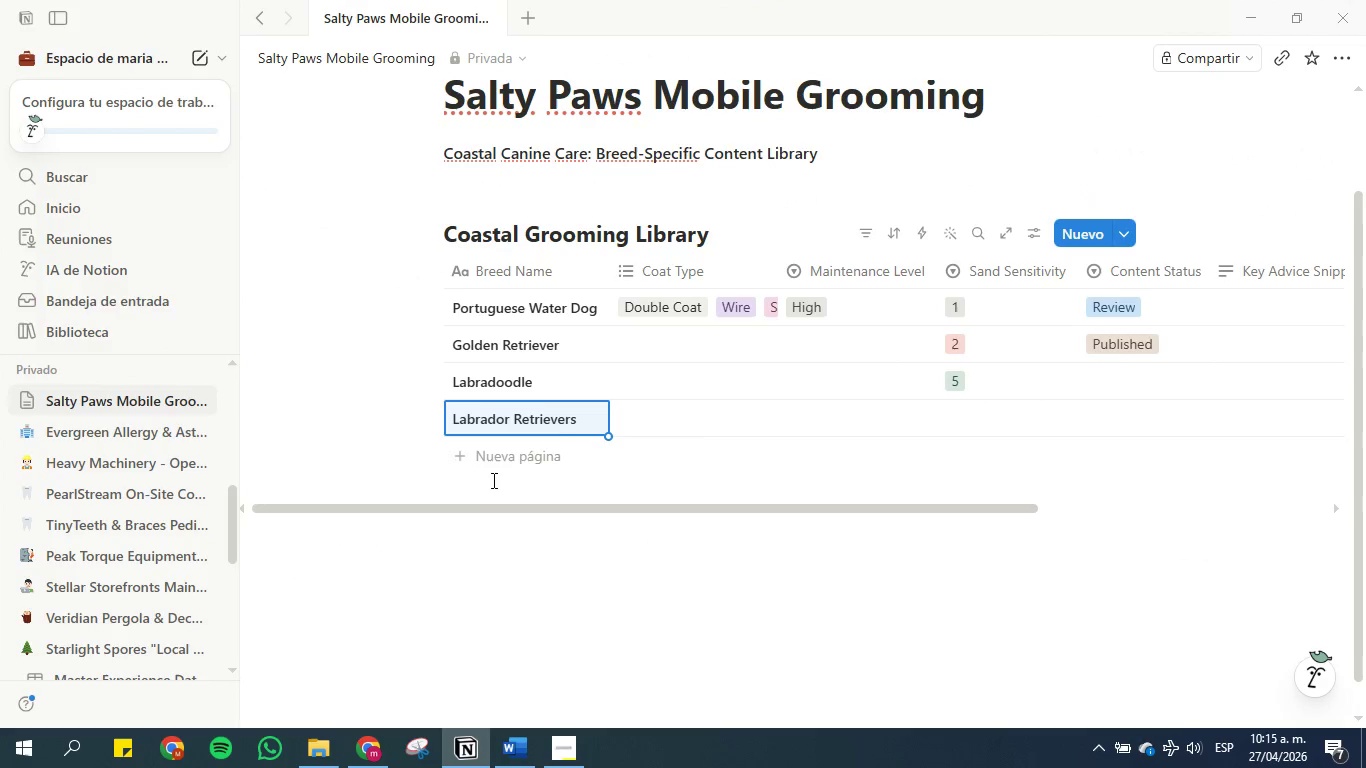 
left_click([491, 460])
 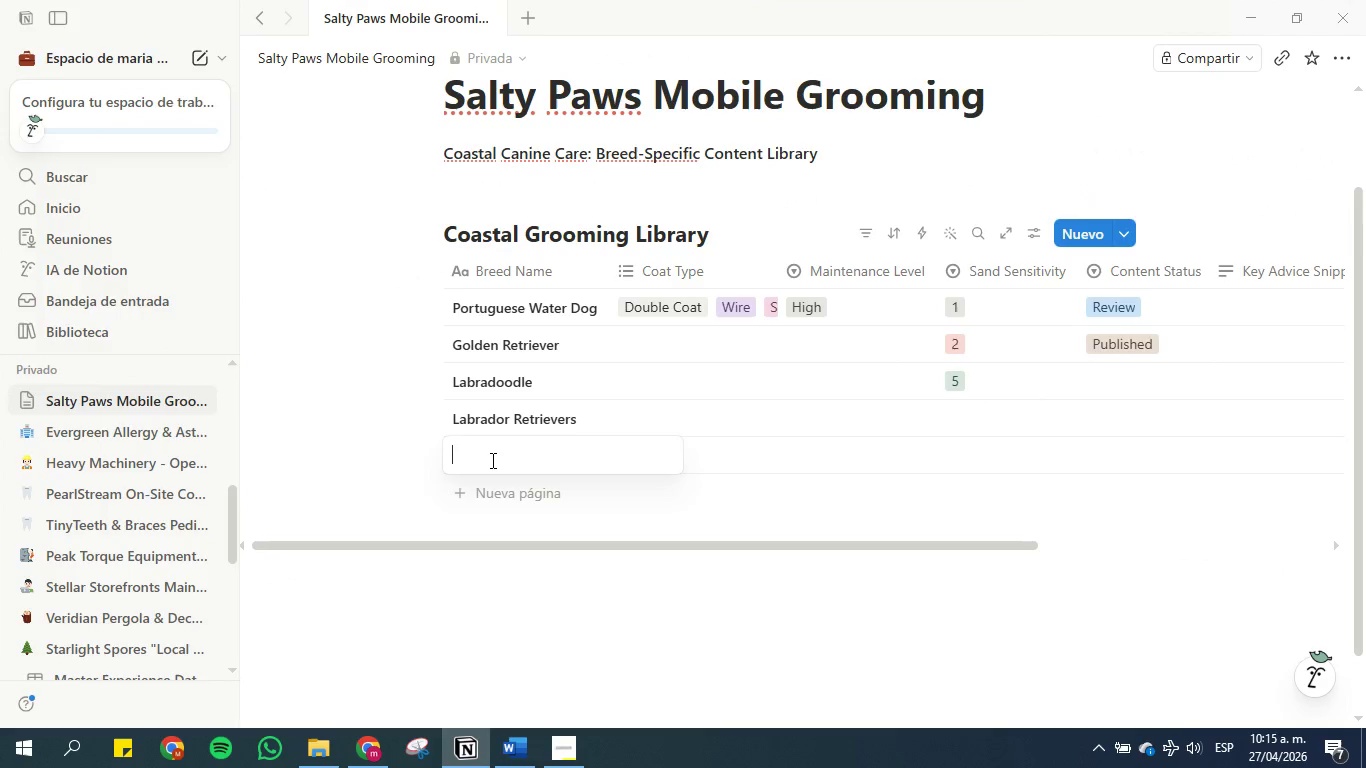 
key(Control+V)
 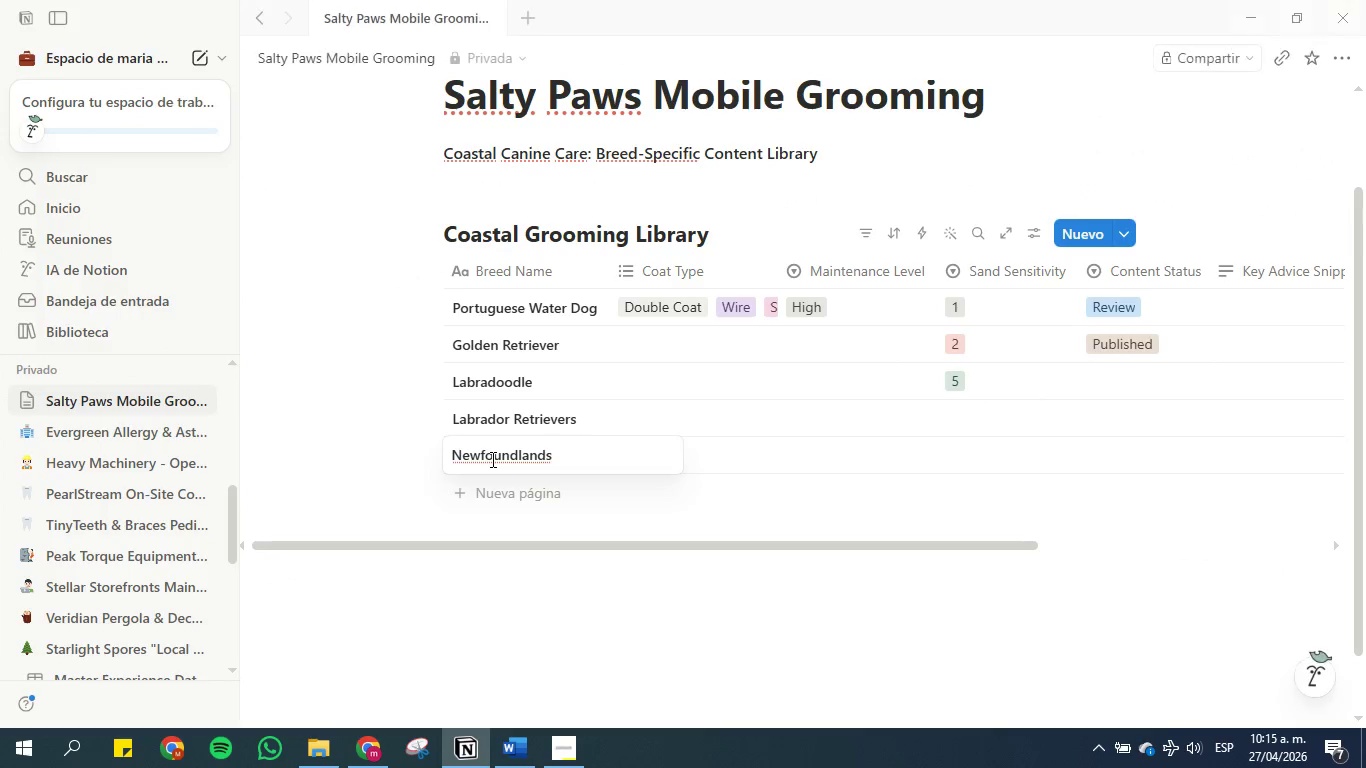 
key(Enter)
 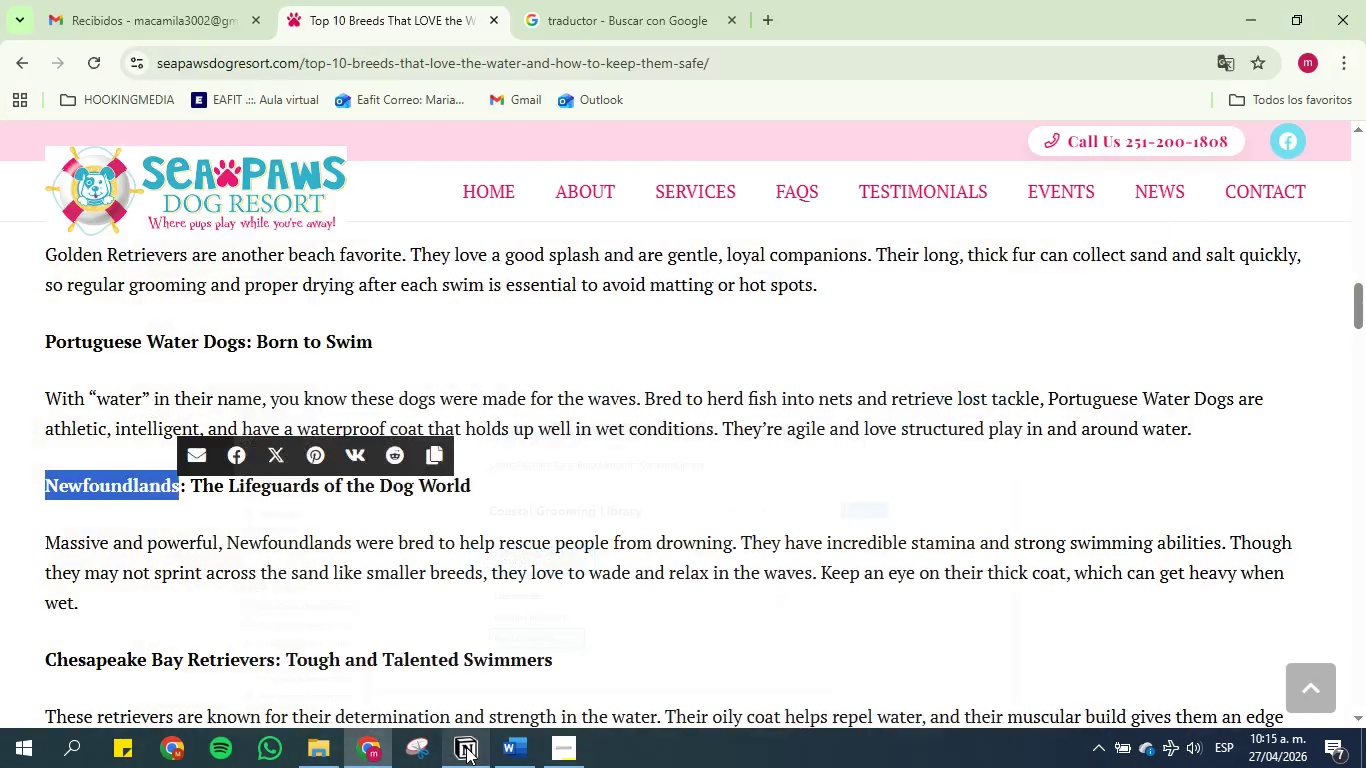 
scroll: coordinate [253, 571], scroll_direction: down, amount: 2.0
 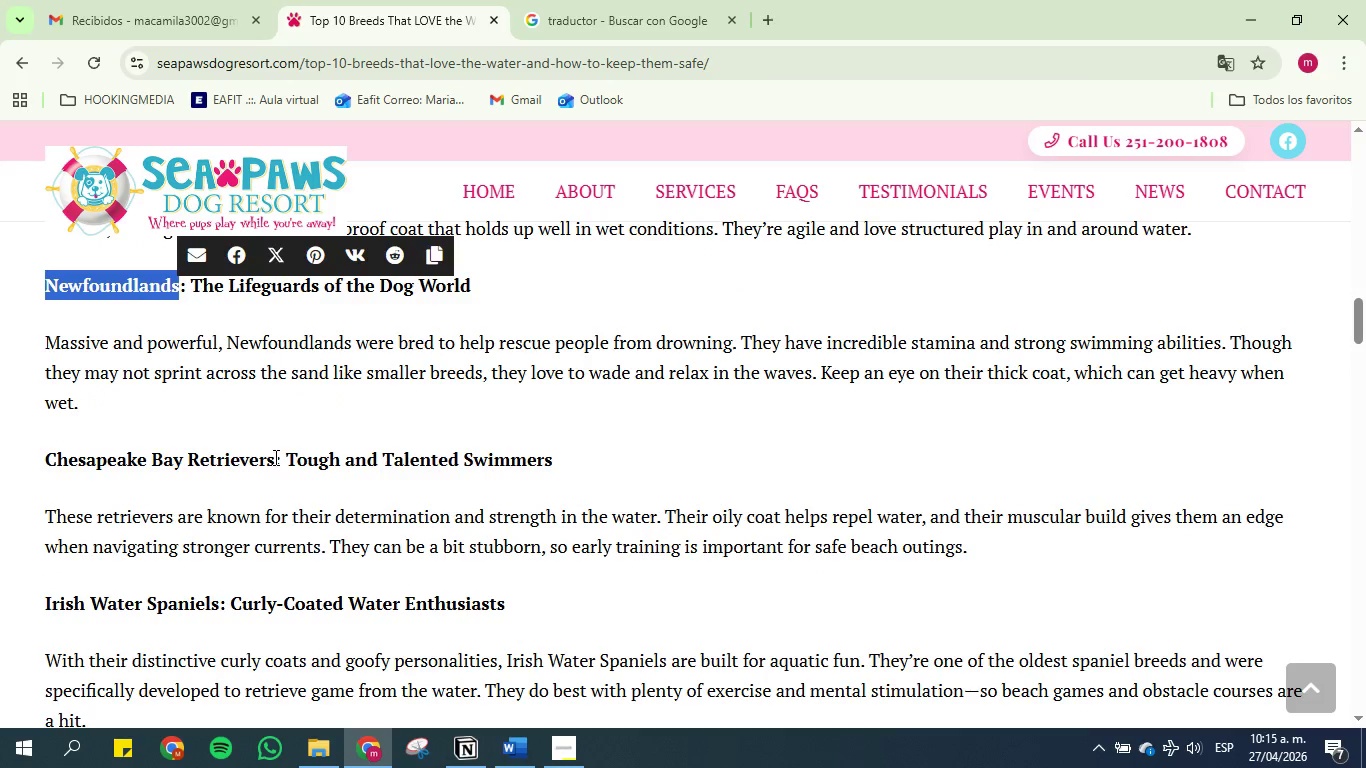 
left_click_drag(start_coordinate=[274, 458], to_coordinate=[49, 456])
 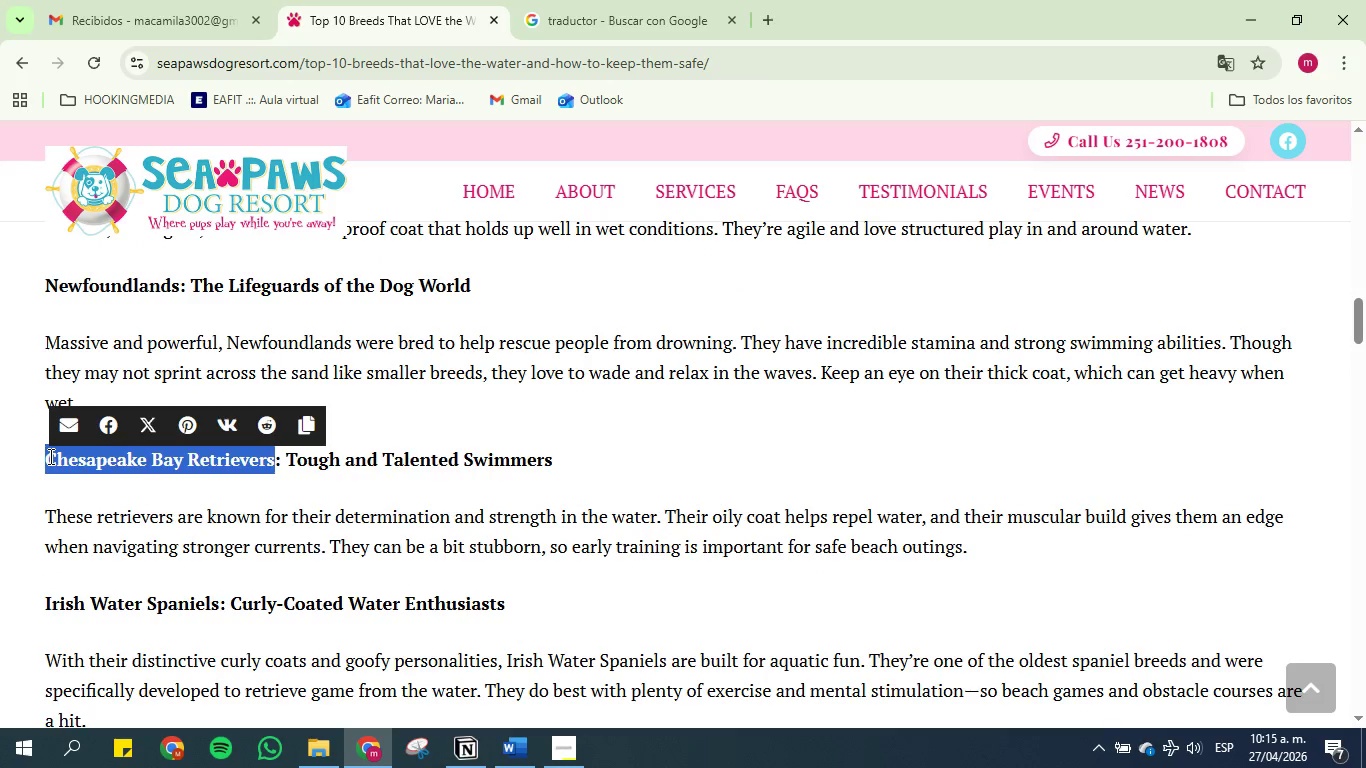 
key(Control+C)
 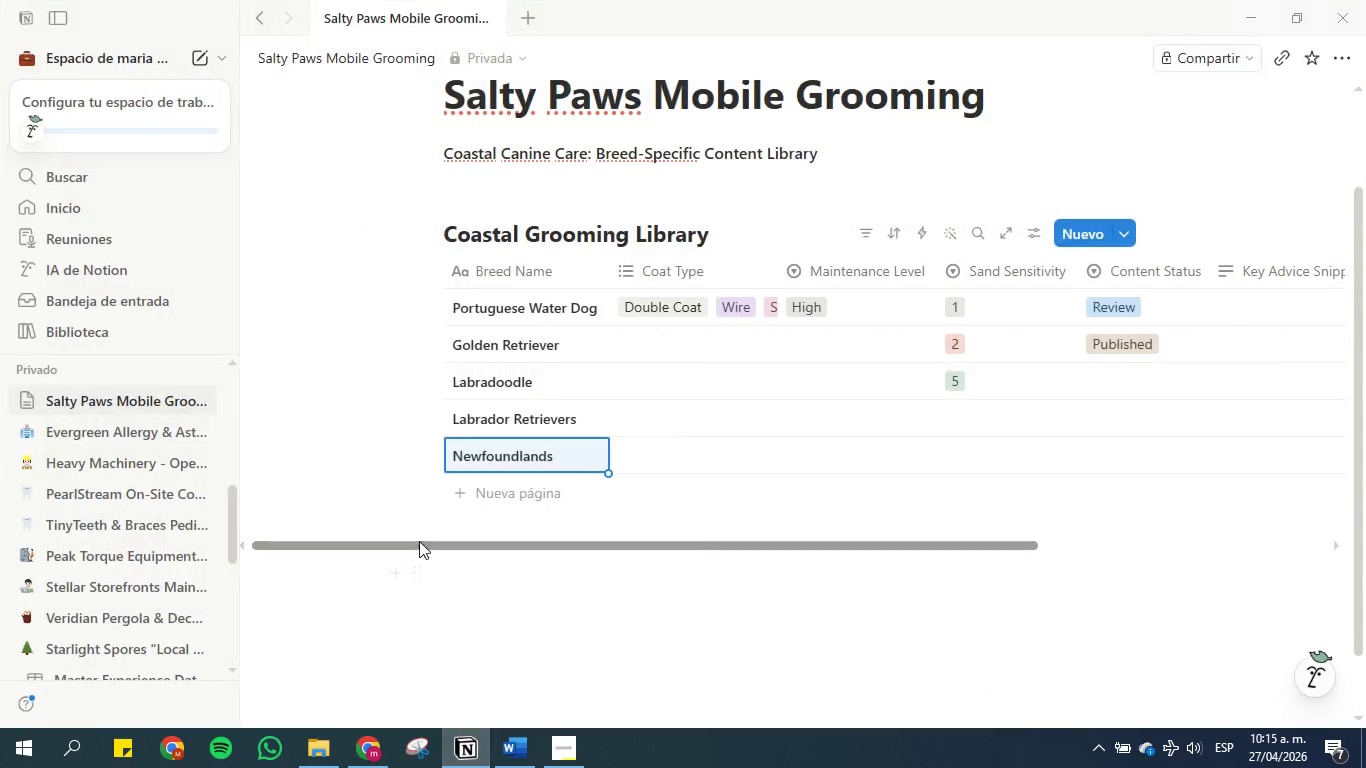 
left_click([506, 490])
 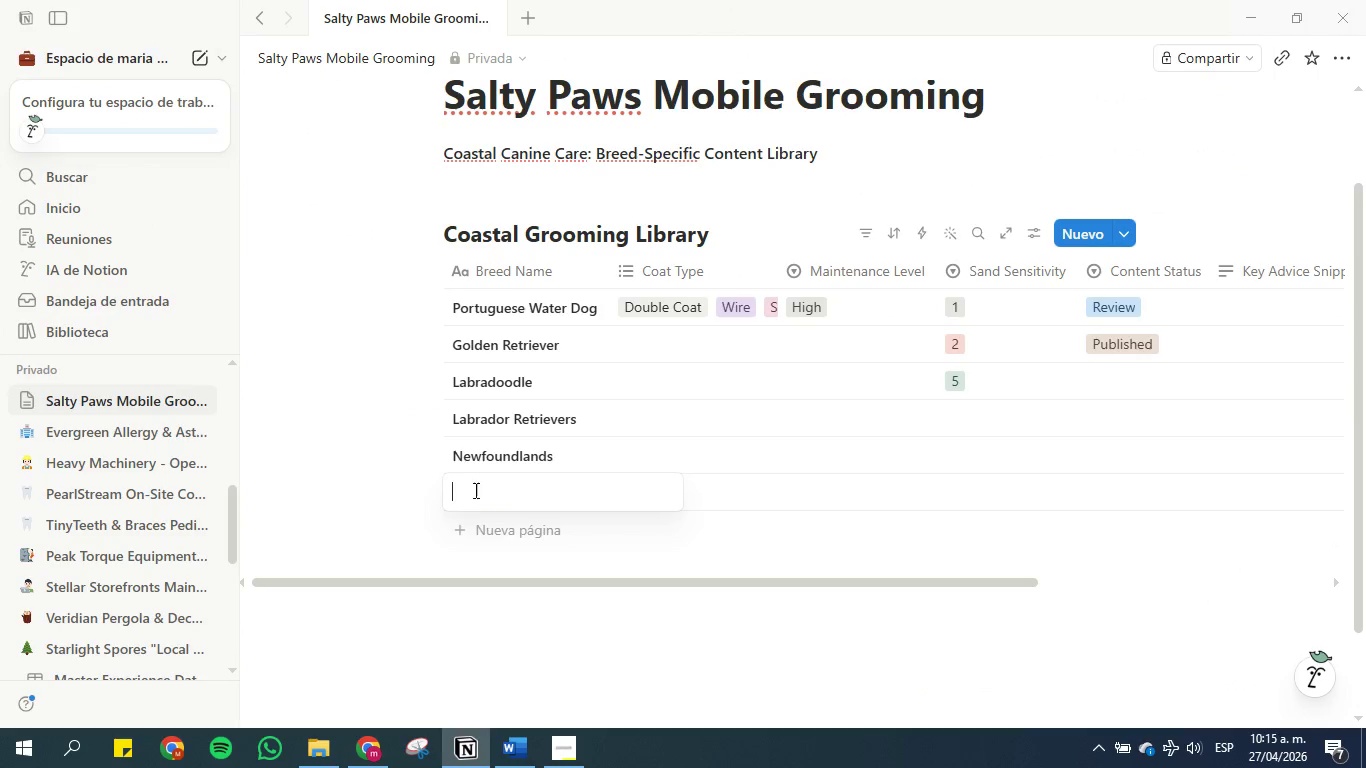 
left_click([473, 485])
 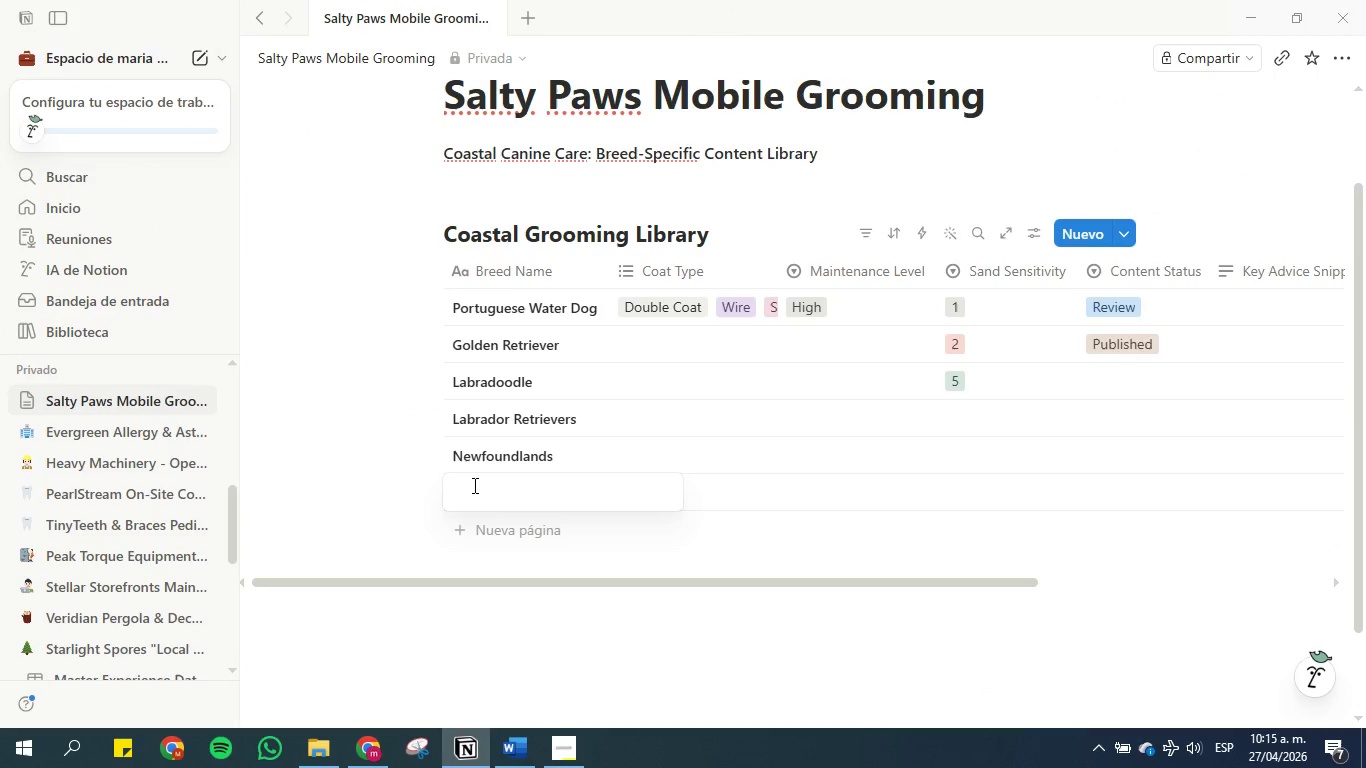 
key(Control+V)
 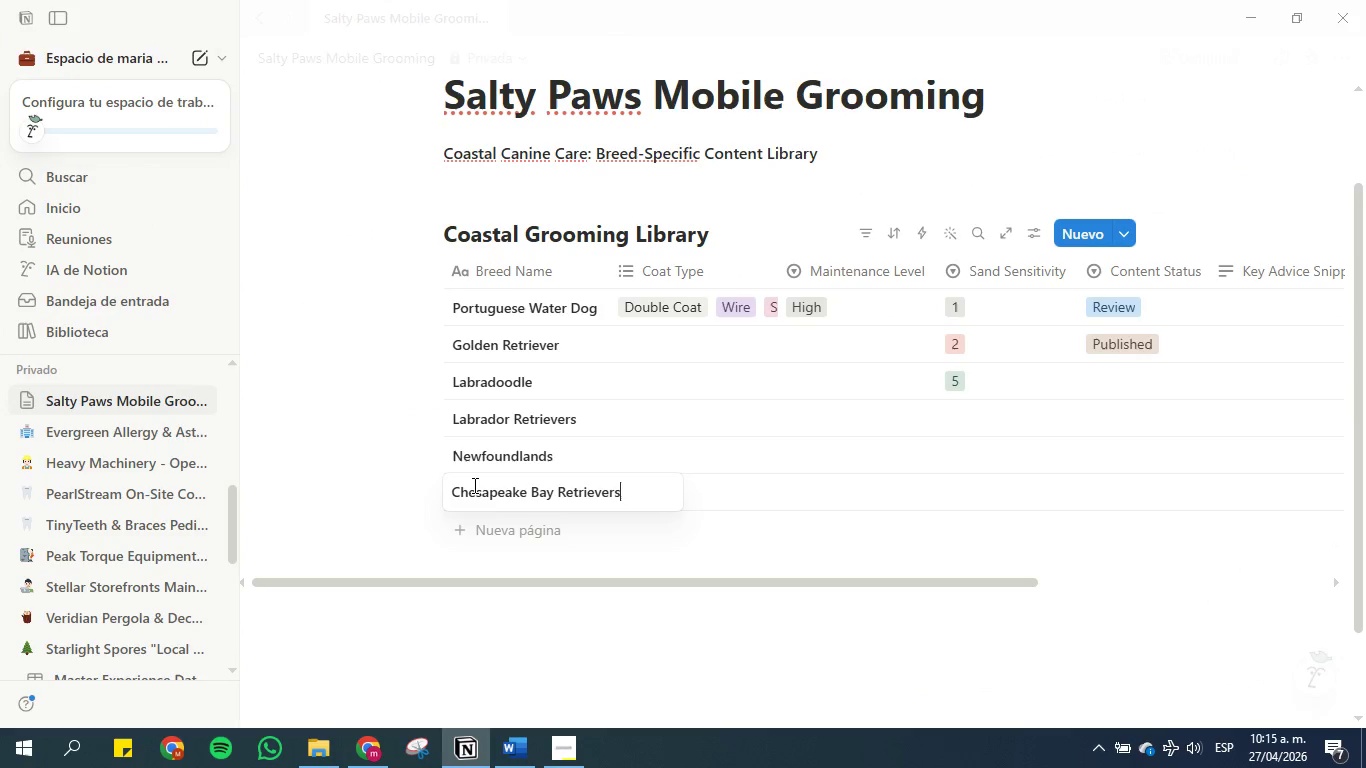 
key(Enter)
 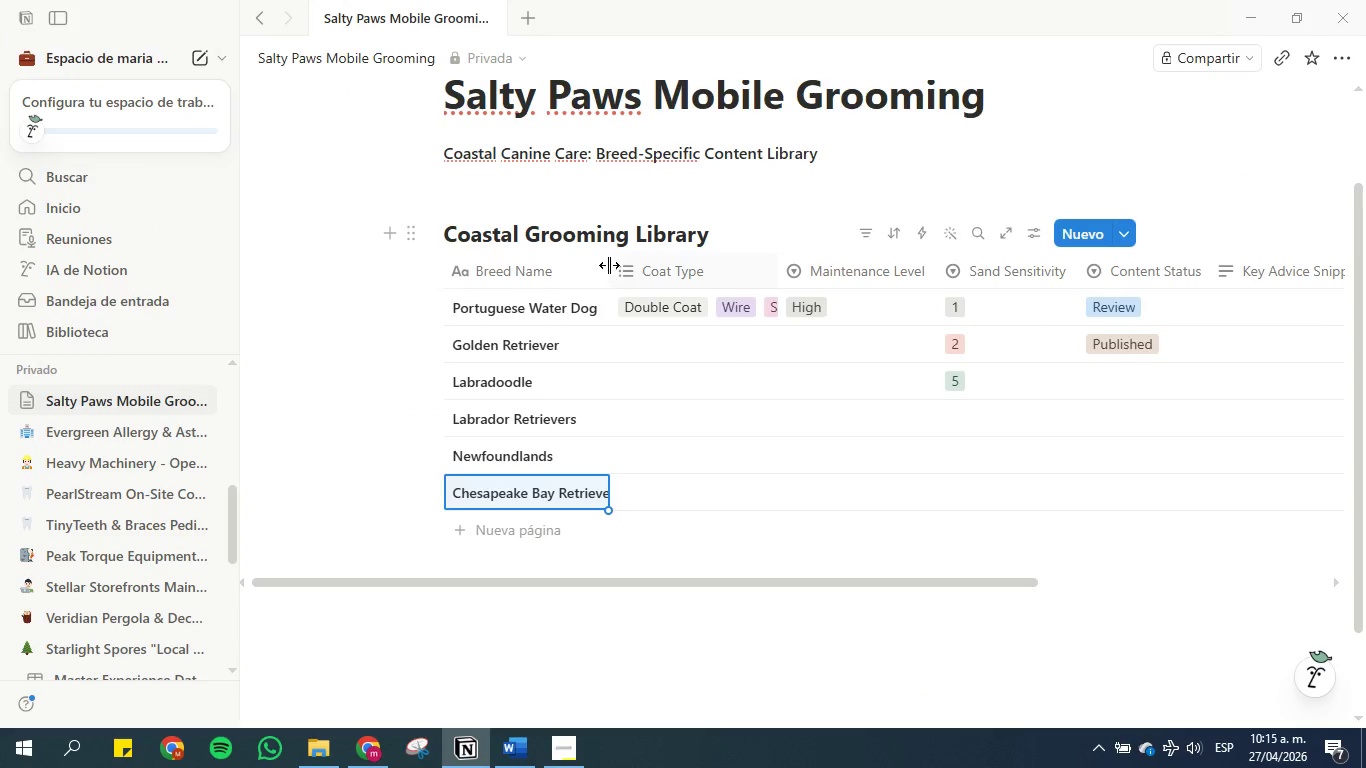 
left_click_drag(start_coordinate=[607, 265], to_coordinate=[626, 267])
 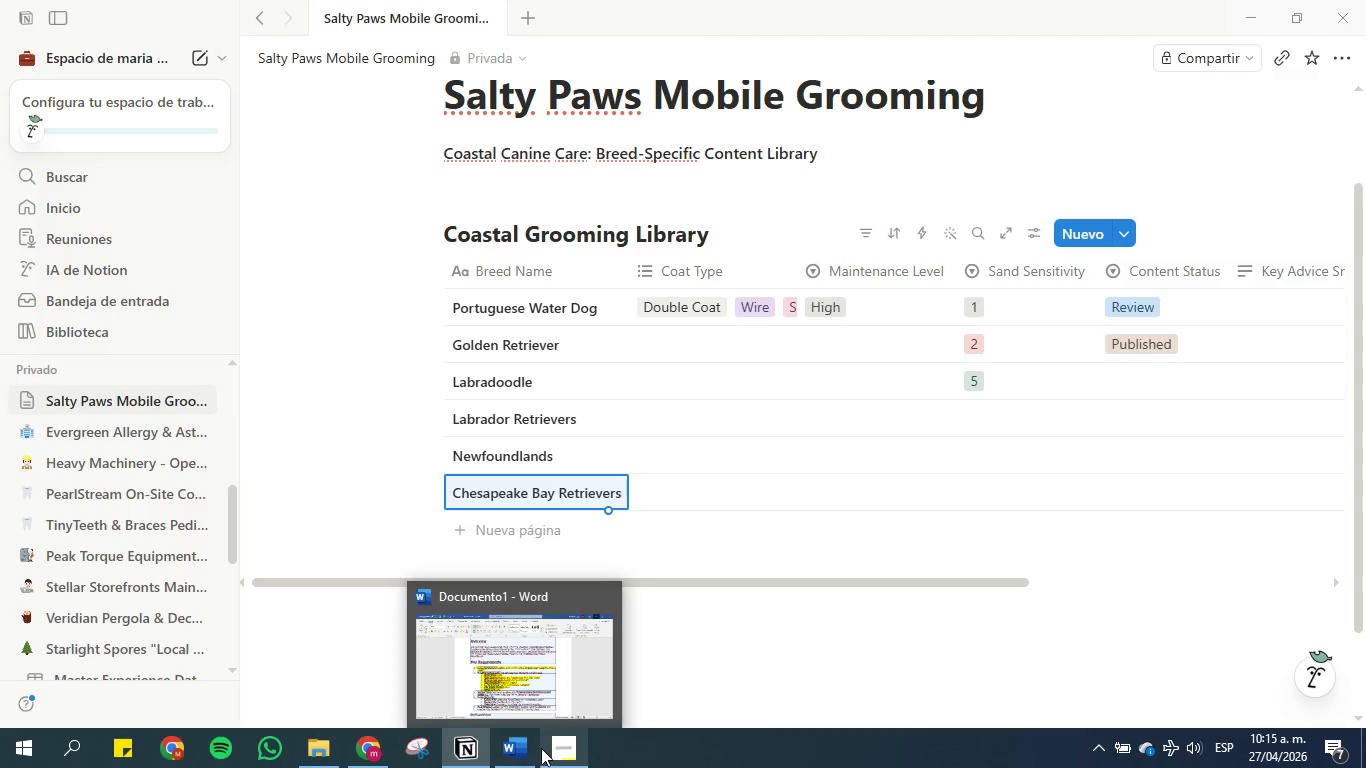 
left_click([377, 746])
 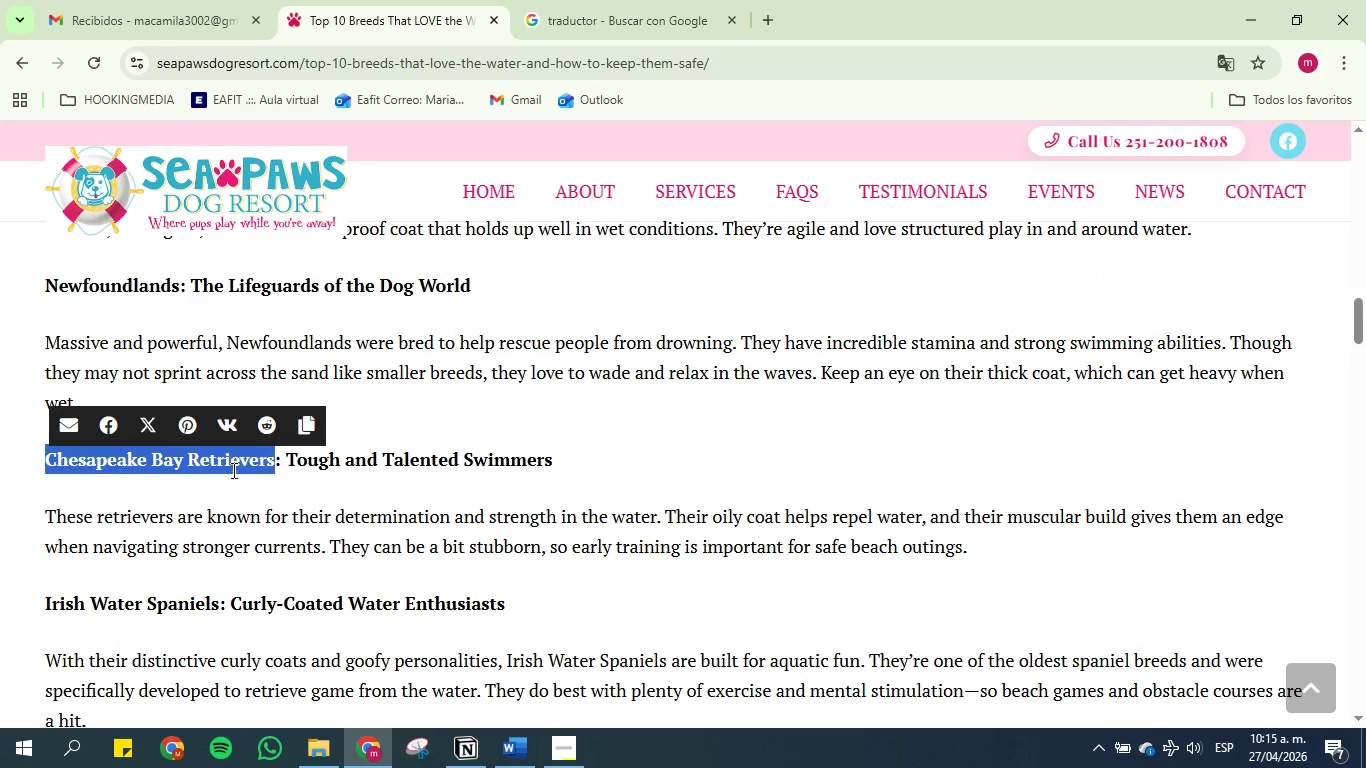 
left_click([228, 493])
 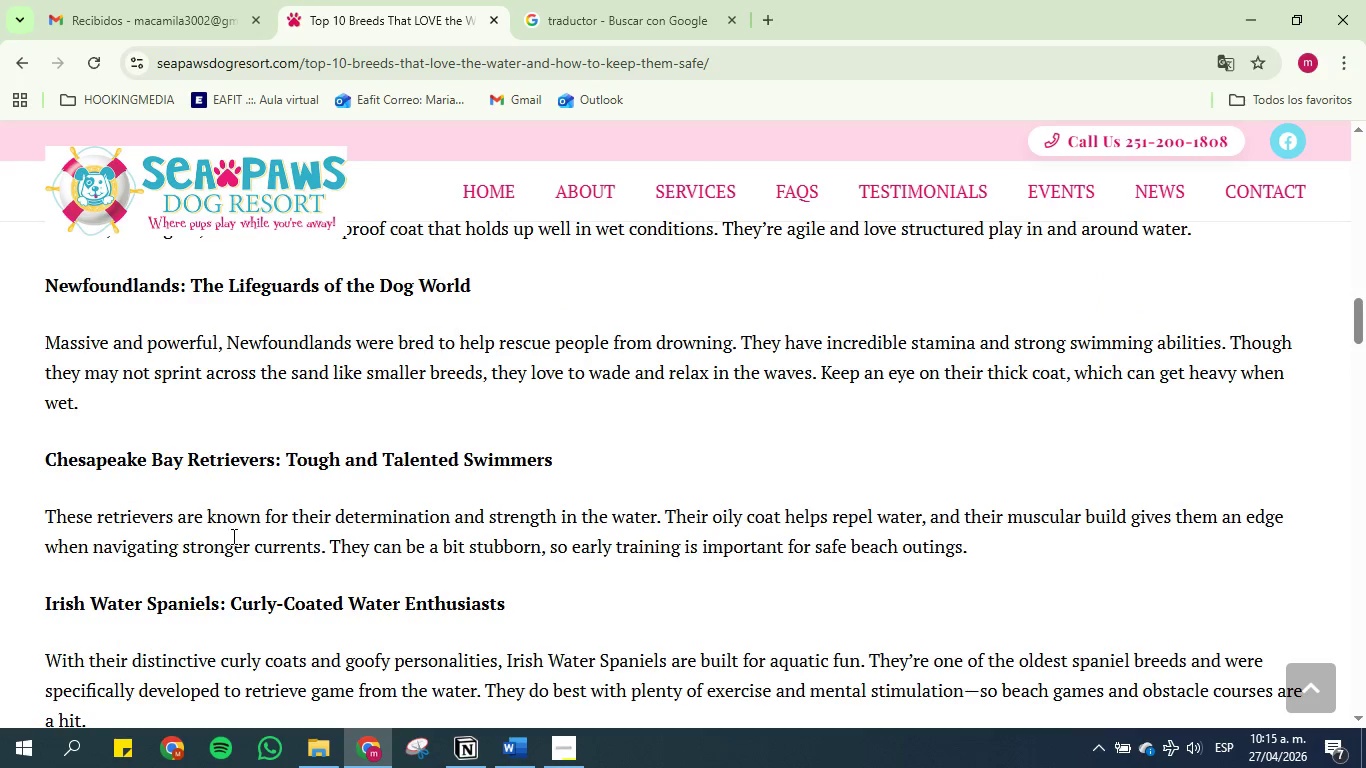 
scroll: coordinate [232, 537], scroll_direction: down, amount: 2.0
 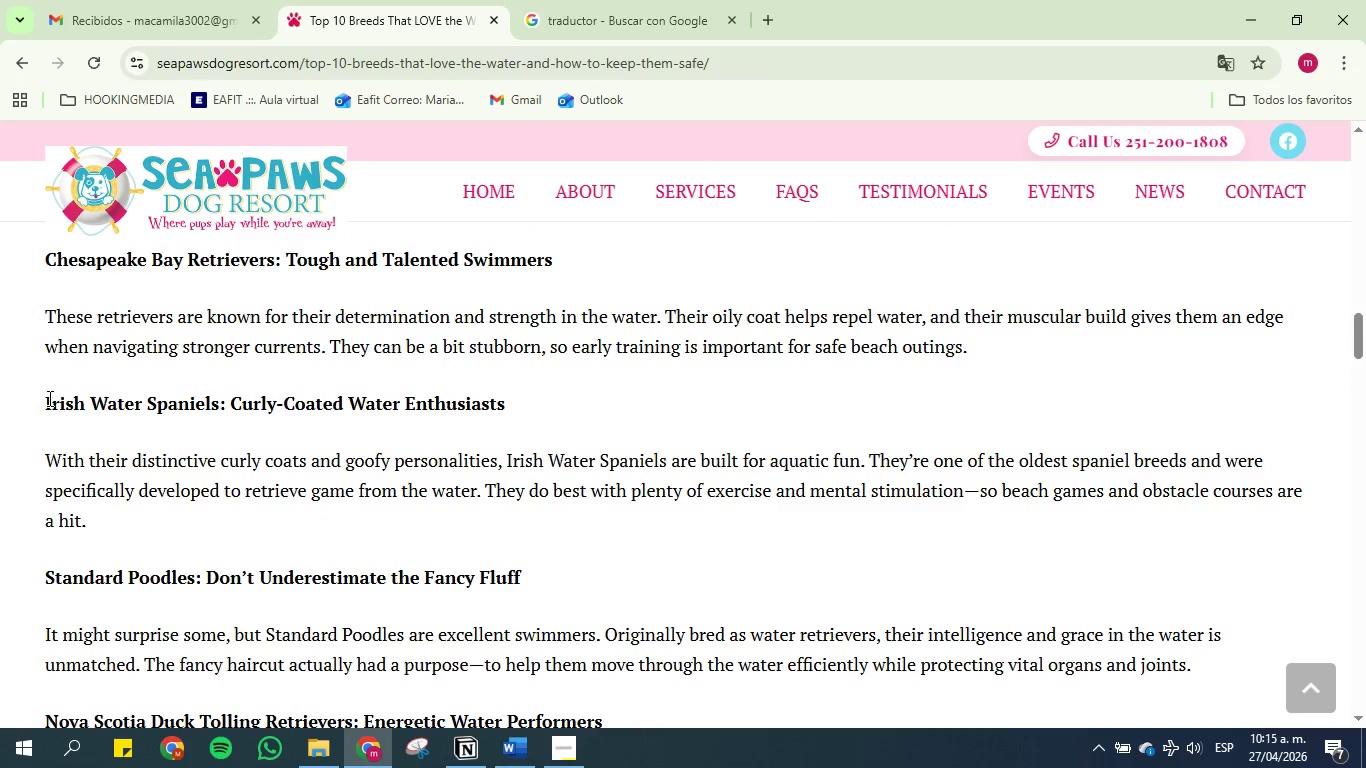 
left_click_drag(start_coordinate=[47, 398], to_coordinate=[217, 405])
 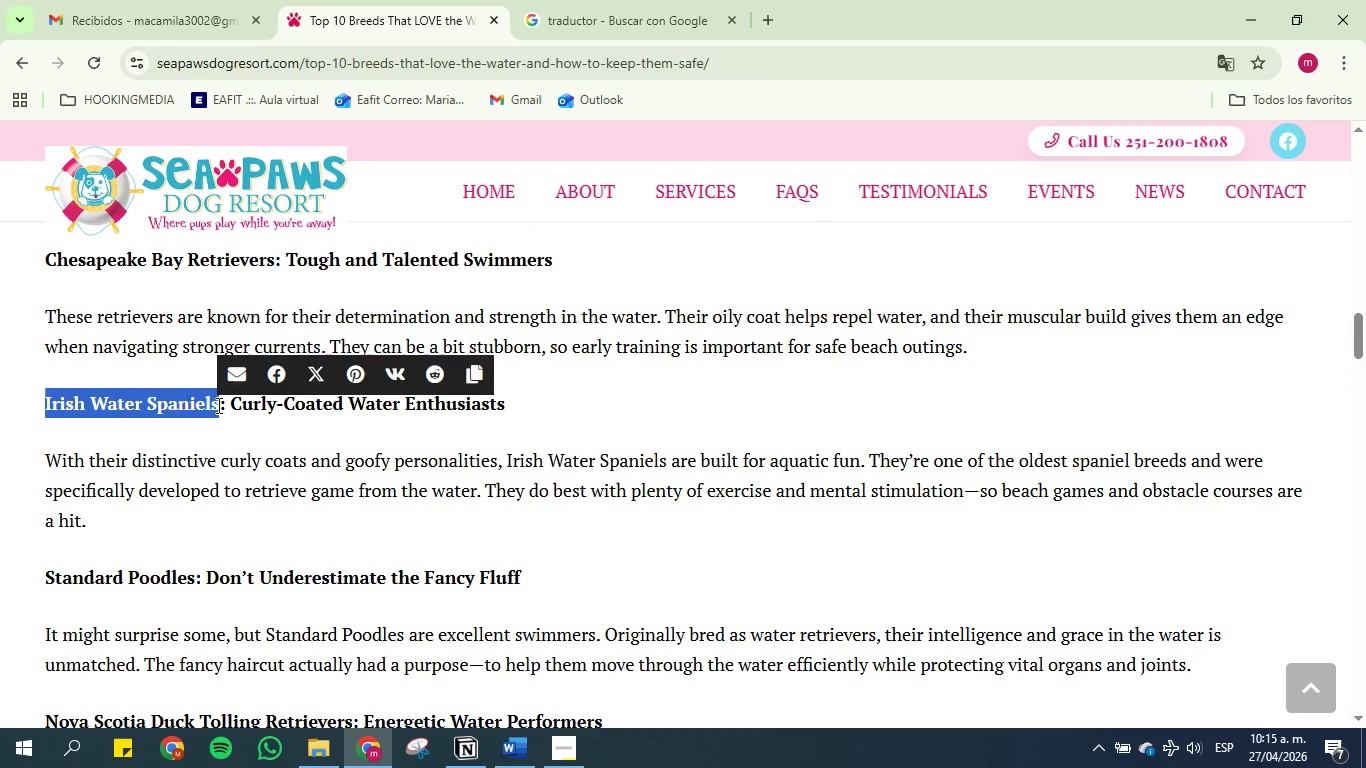 
key(Control+C)
 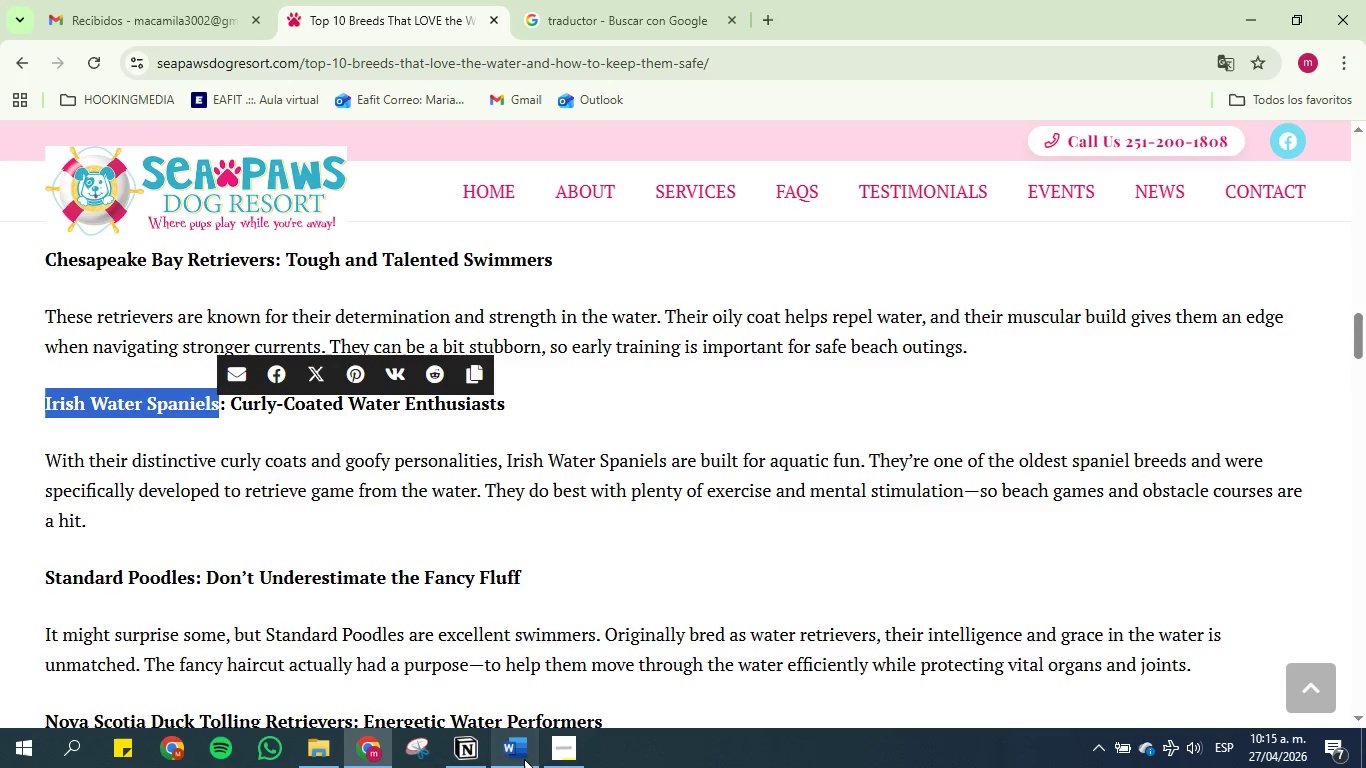 
left_click([481, 750])
 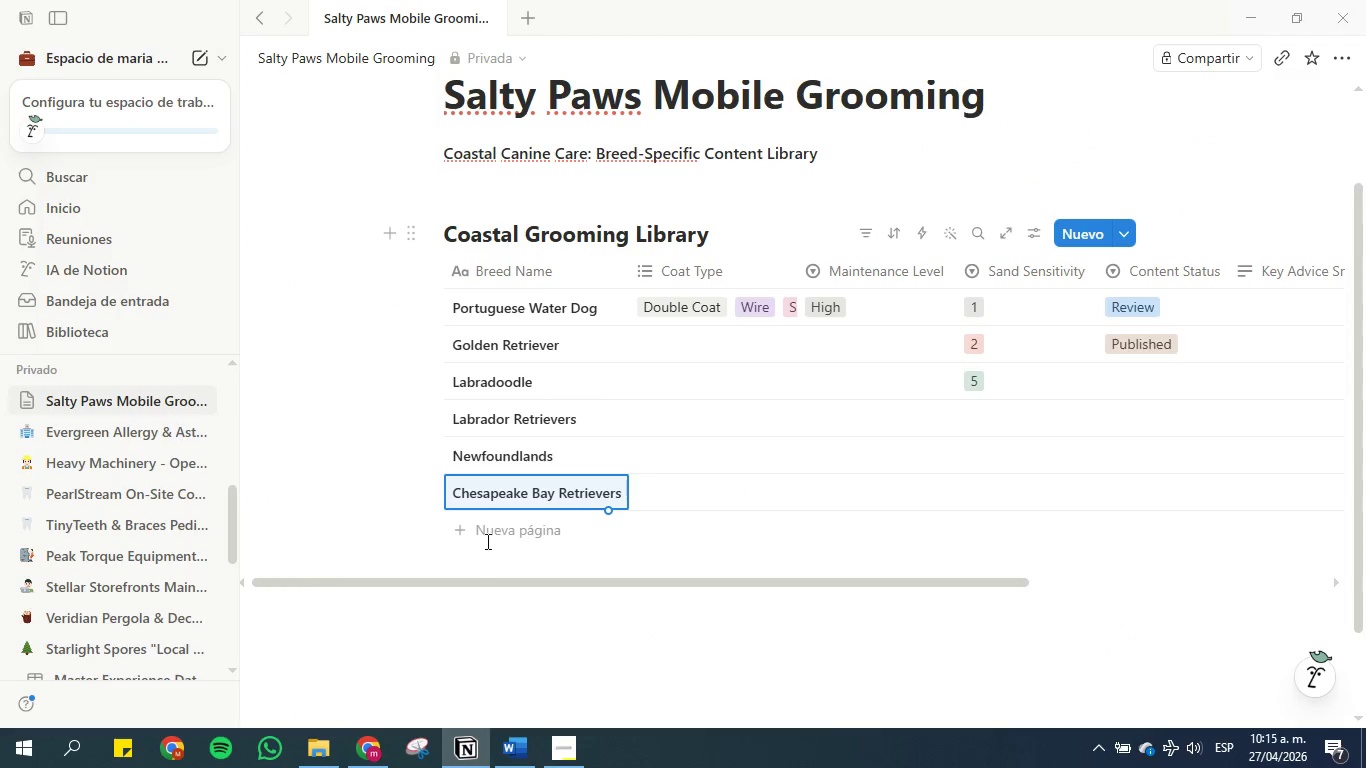 
left_click([486, 527])
 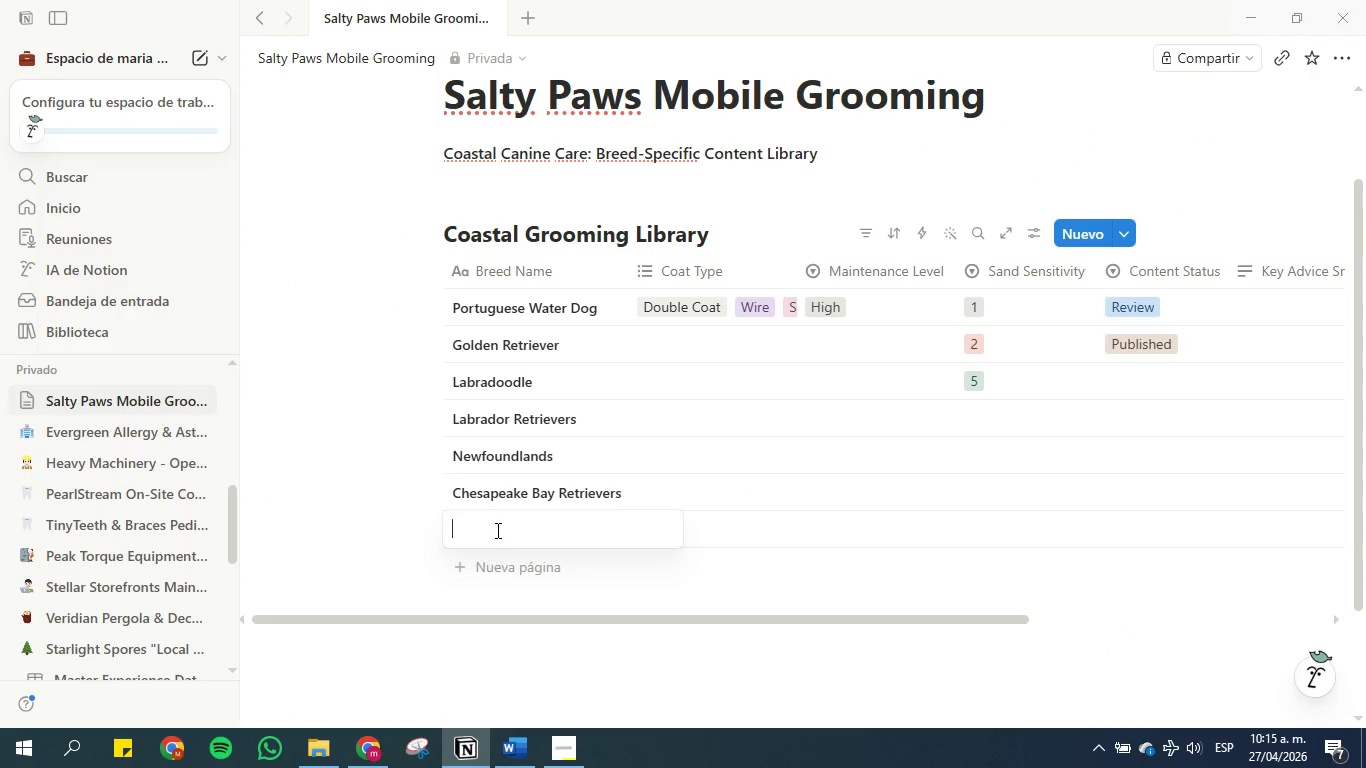 
left_click([498, 525])
 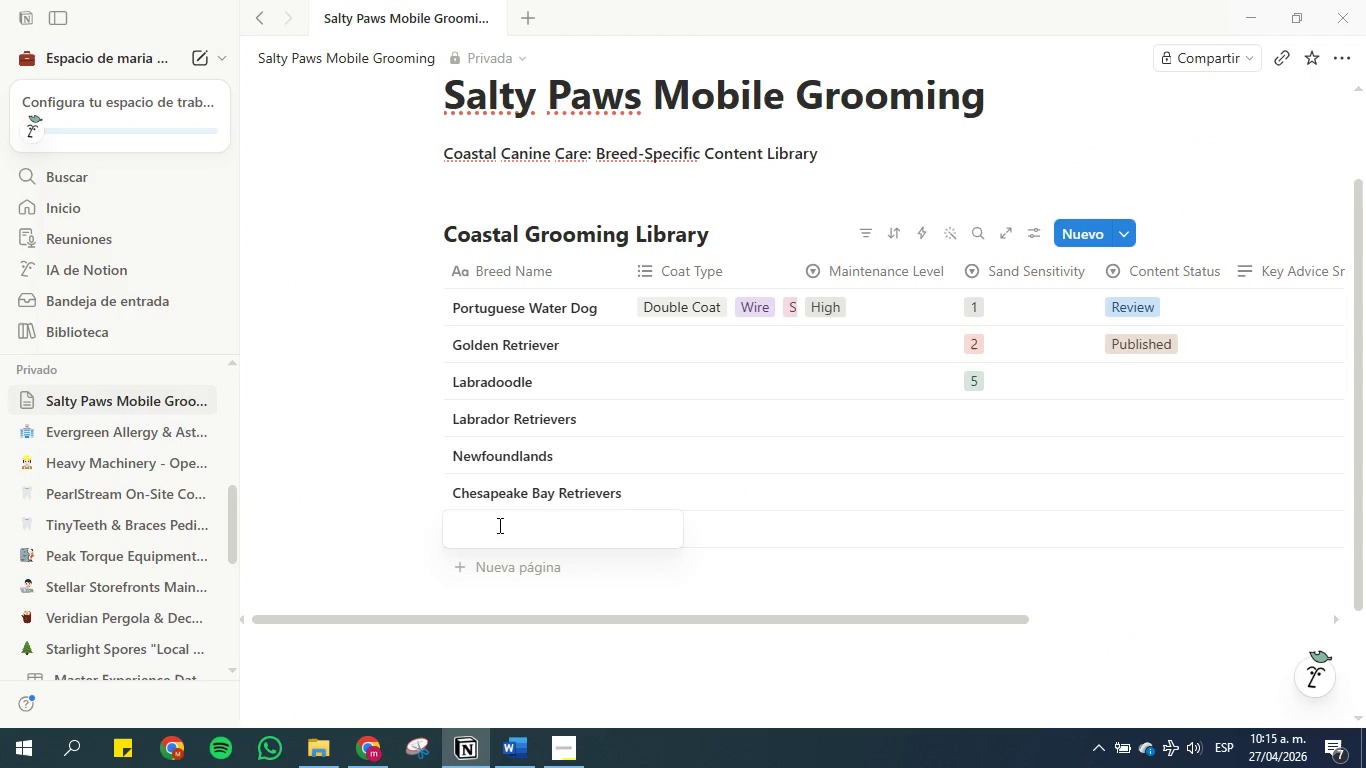 
key(Control+V)
 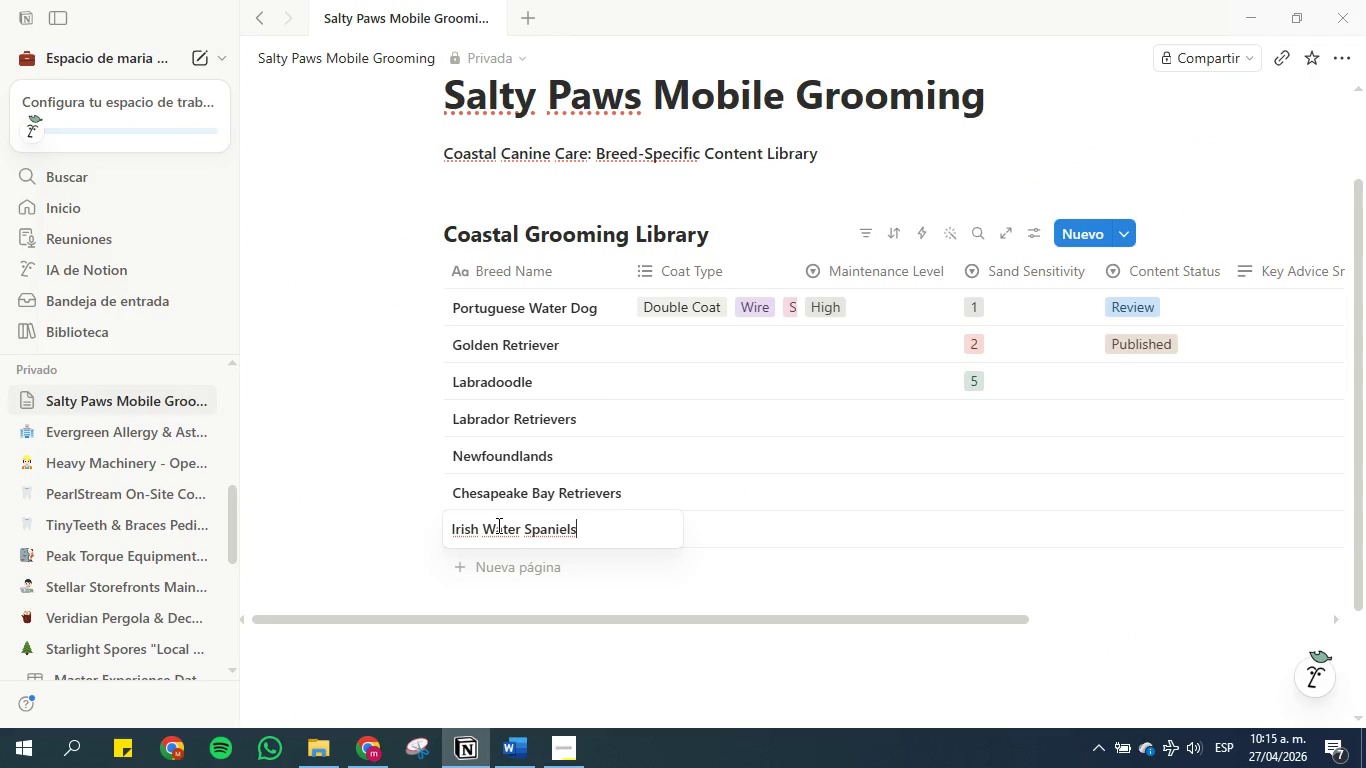 
key(Enter)
 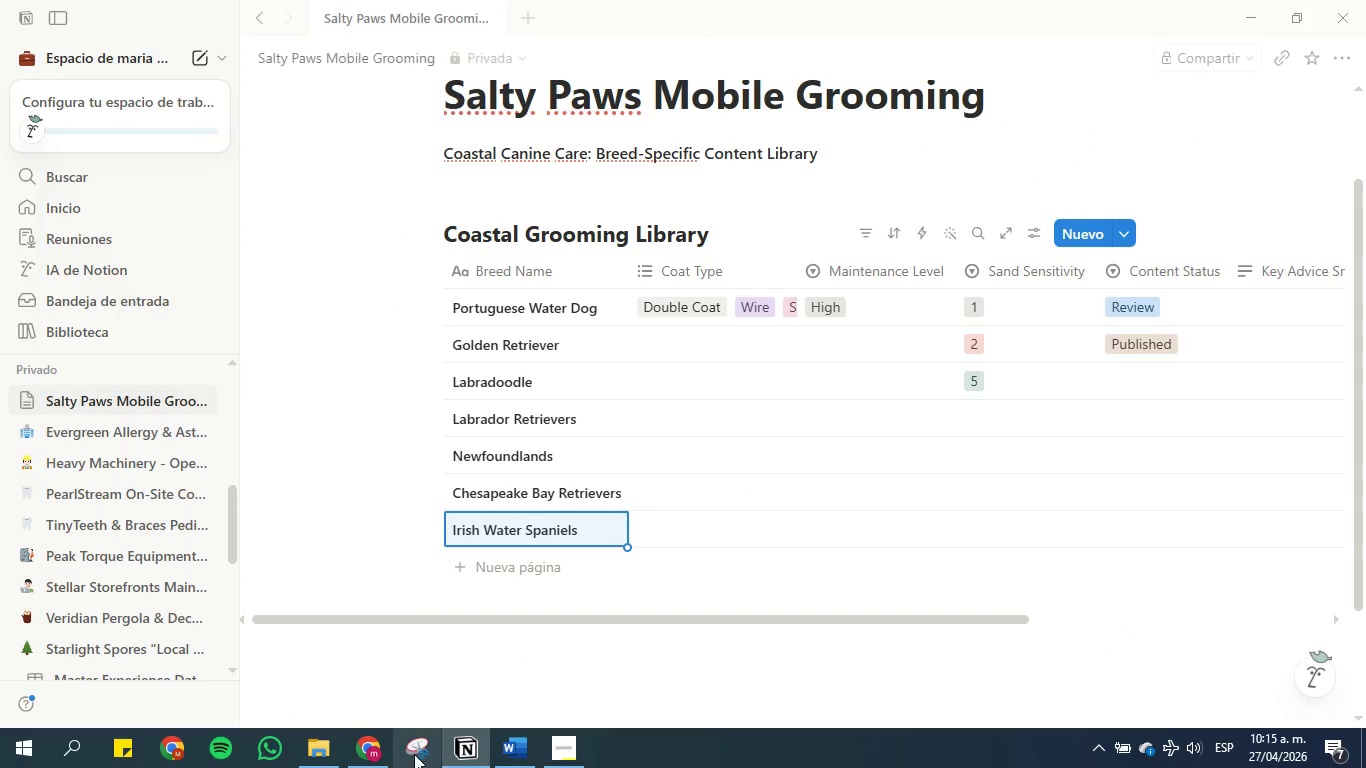 
left_click([364, 754])
 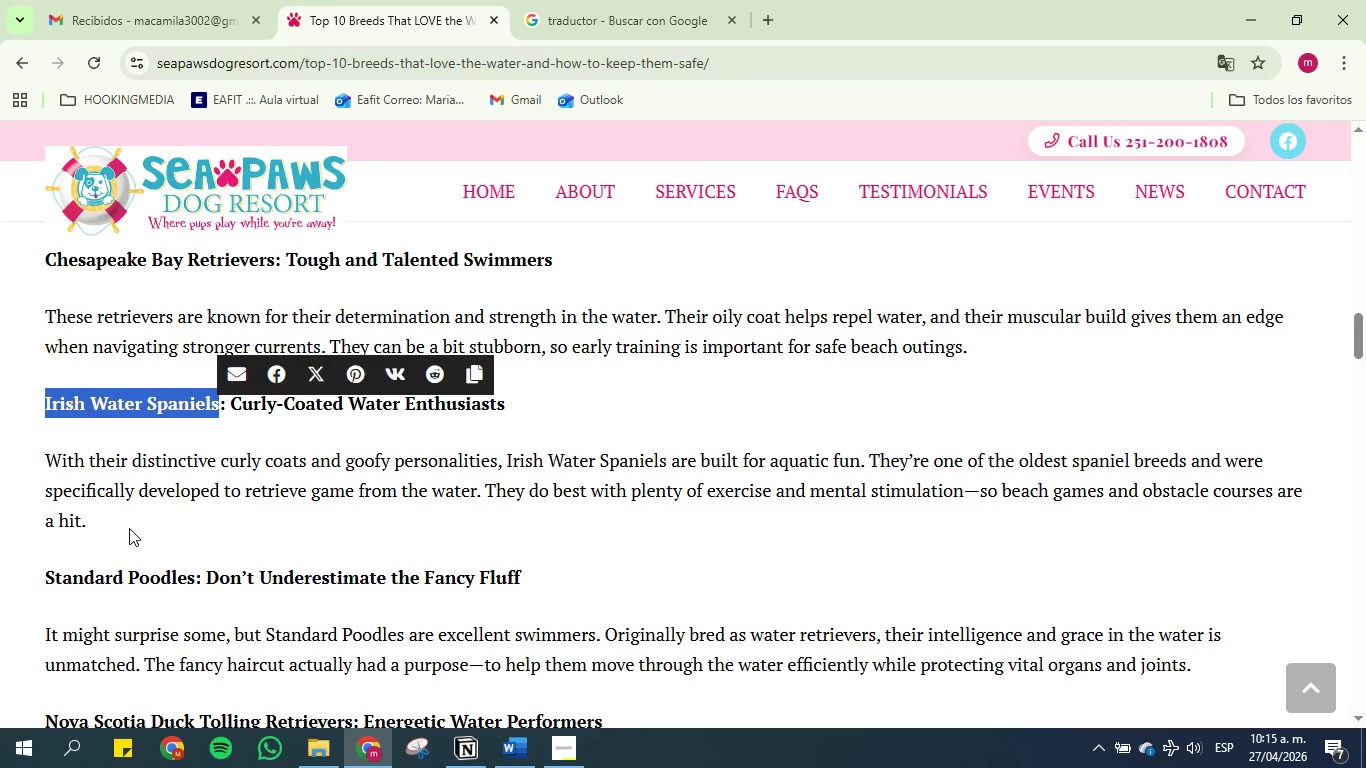 
scroll: coordinate [133, 525], scroll_direction: down, amount: 2.0
 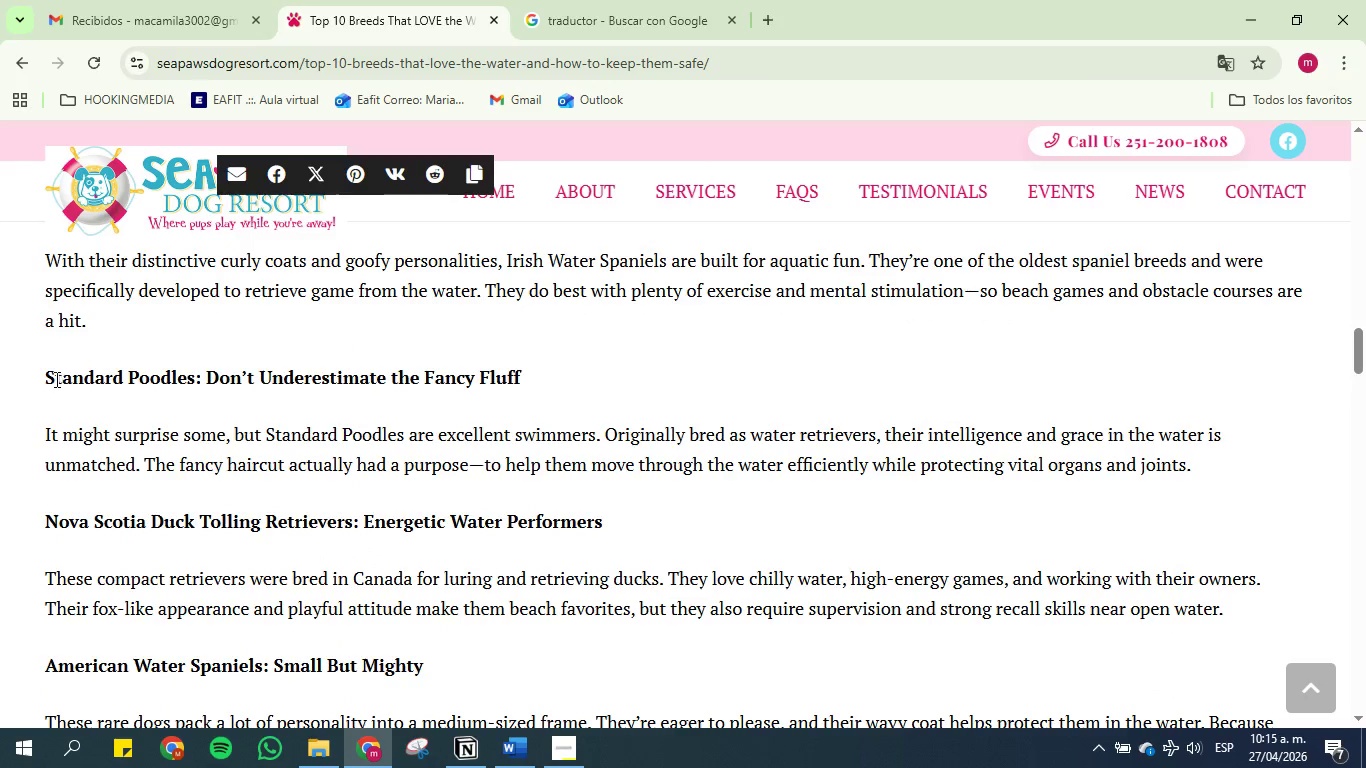 
left_click_drag(start_coordinate=[47, 376], to_coordinate=[191, 375])
 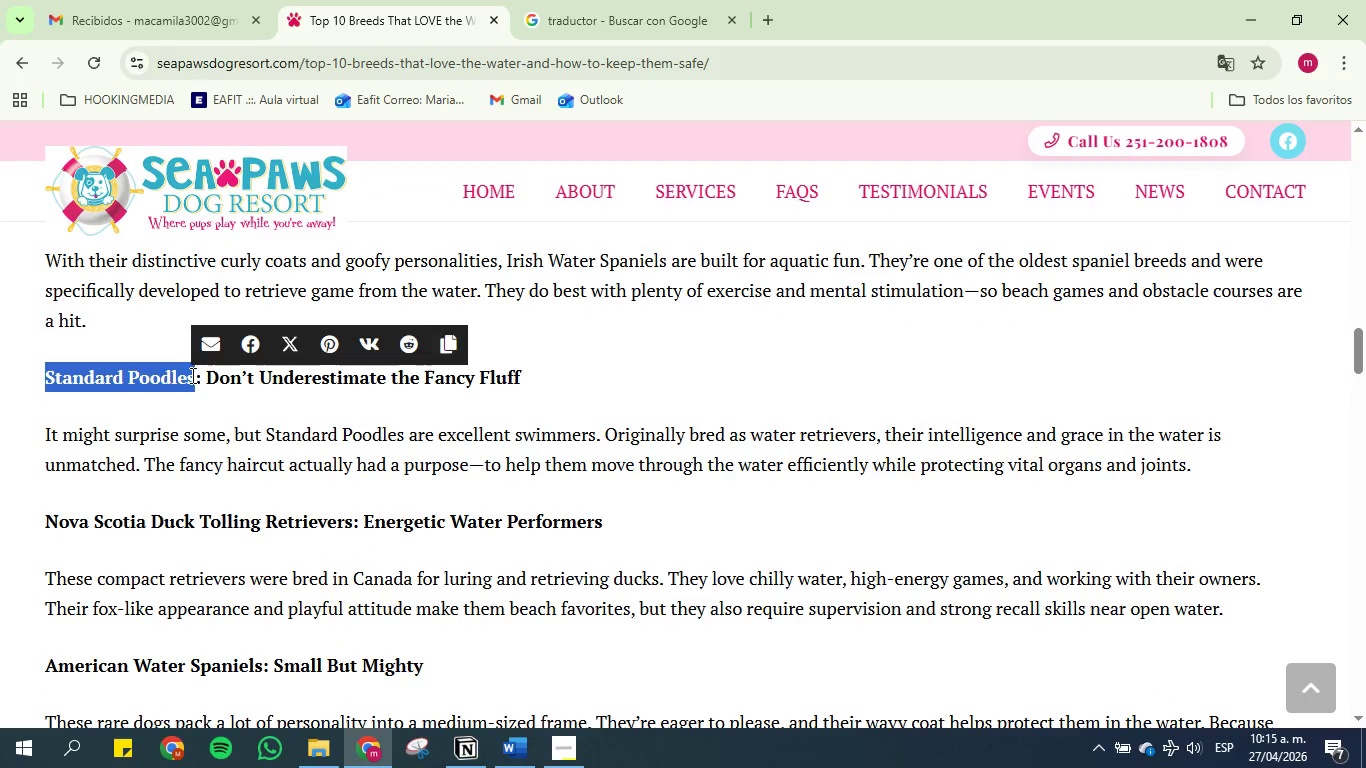 
key(Control+C)
 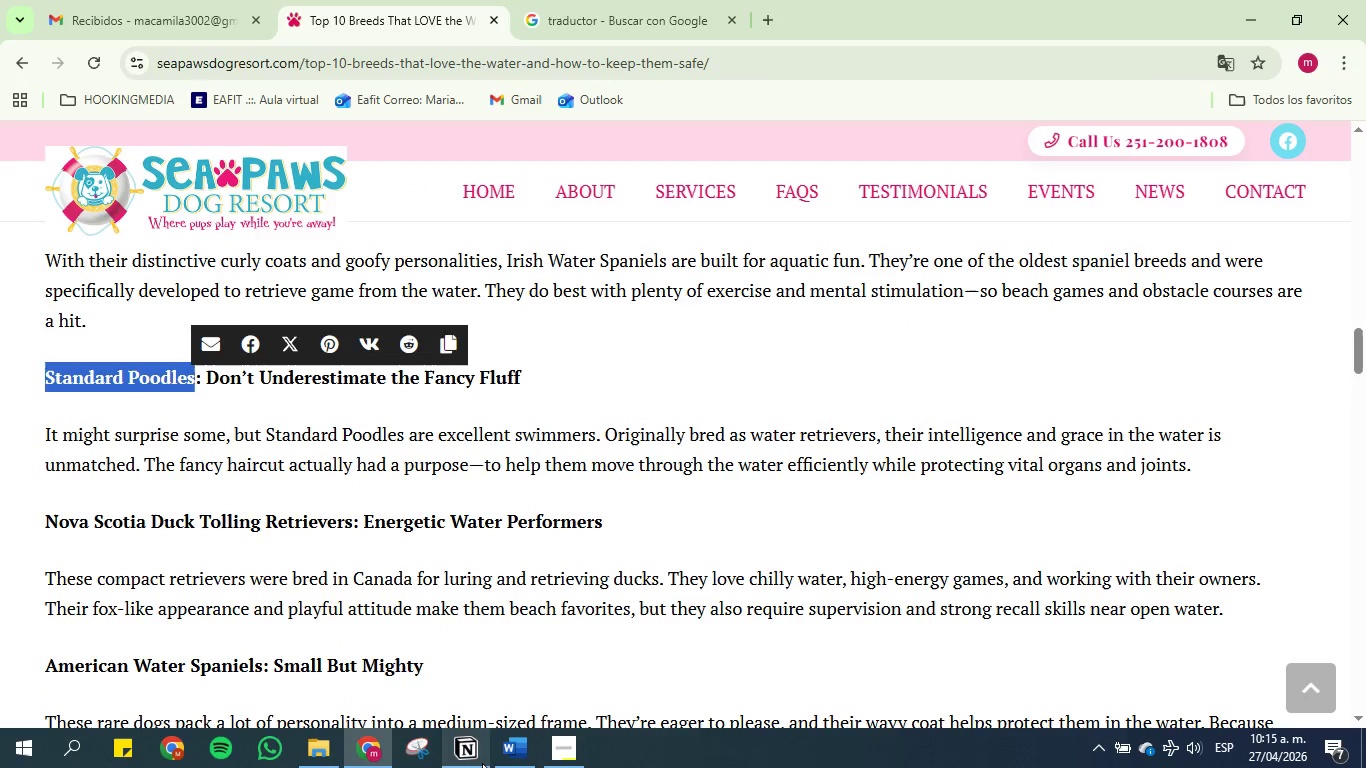 
left_click([478, 748])
 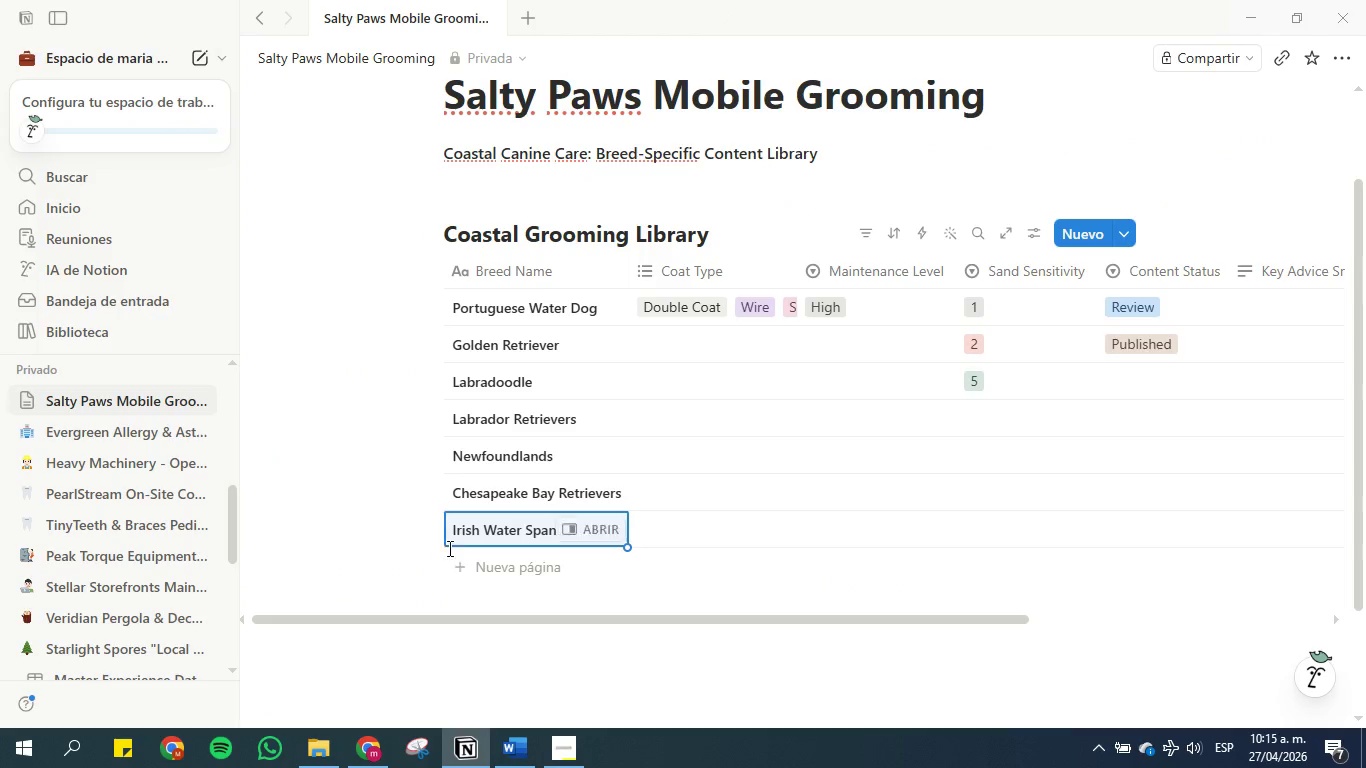 
left_click([475, 578])
 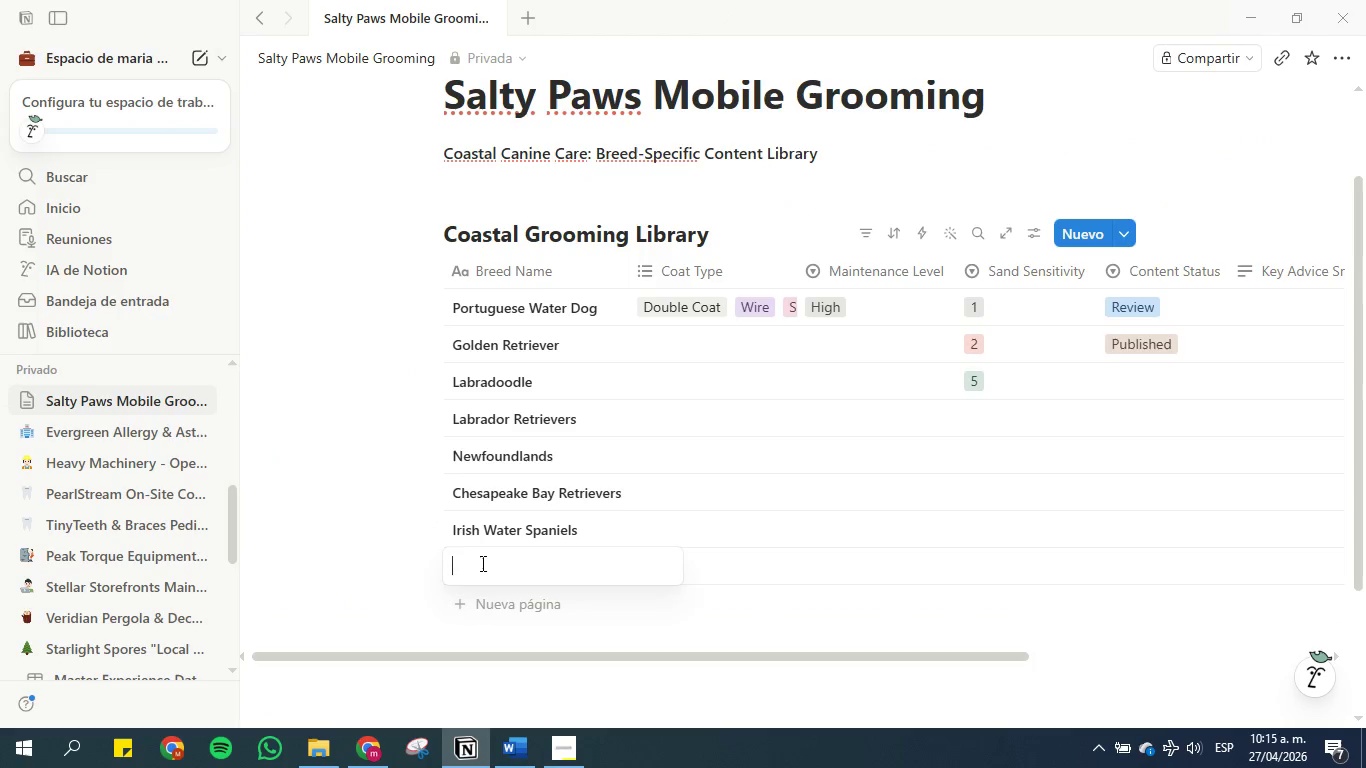 
left_click([481, 563])
 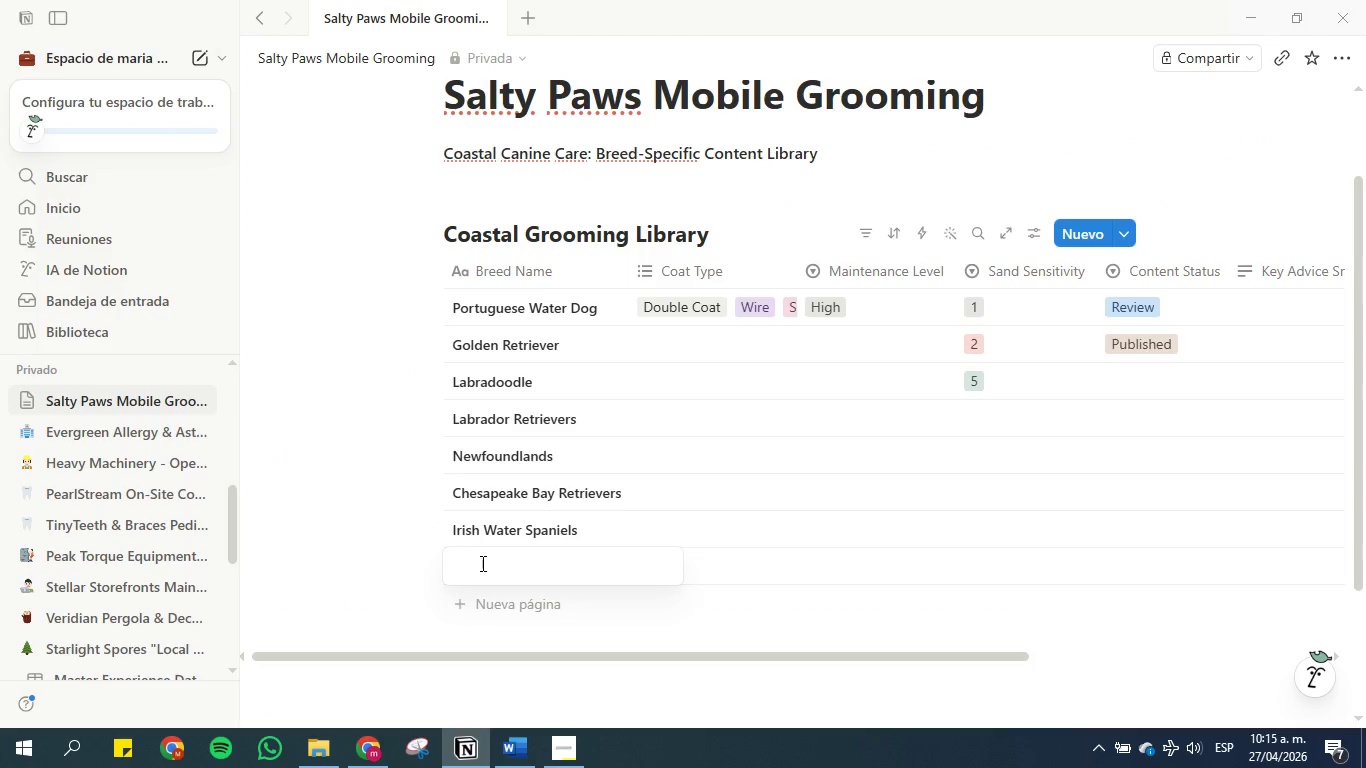 
key(Control+V)
 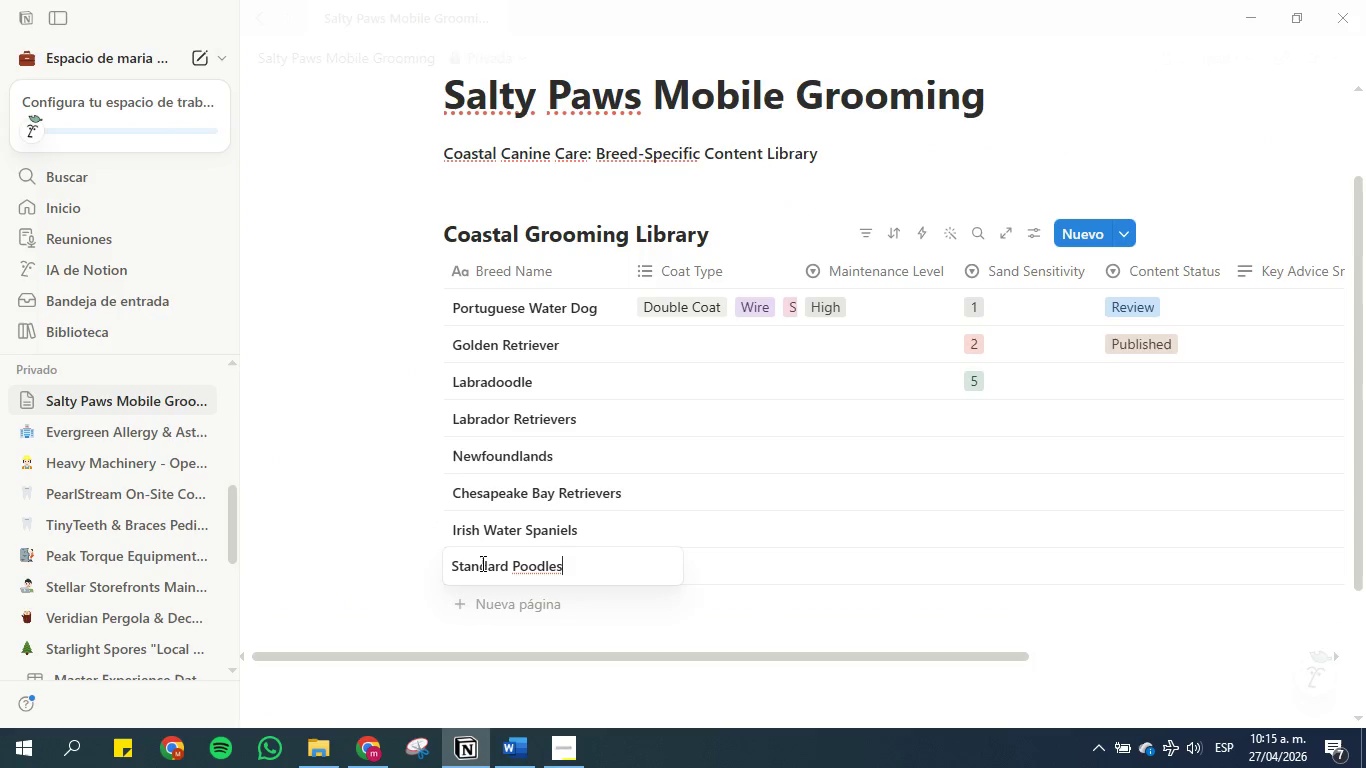 
key(Enter)
 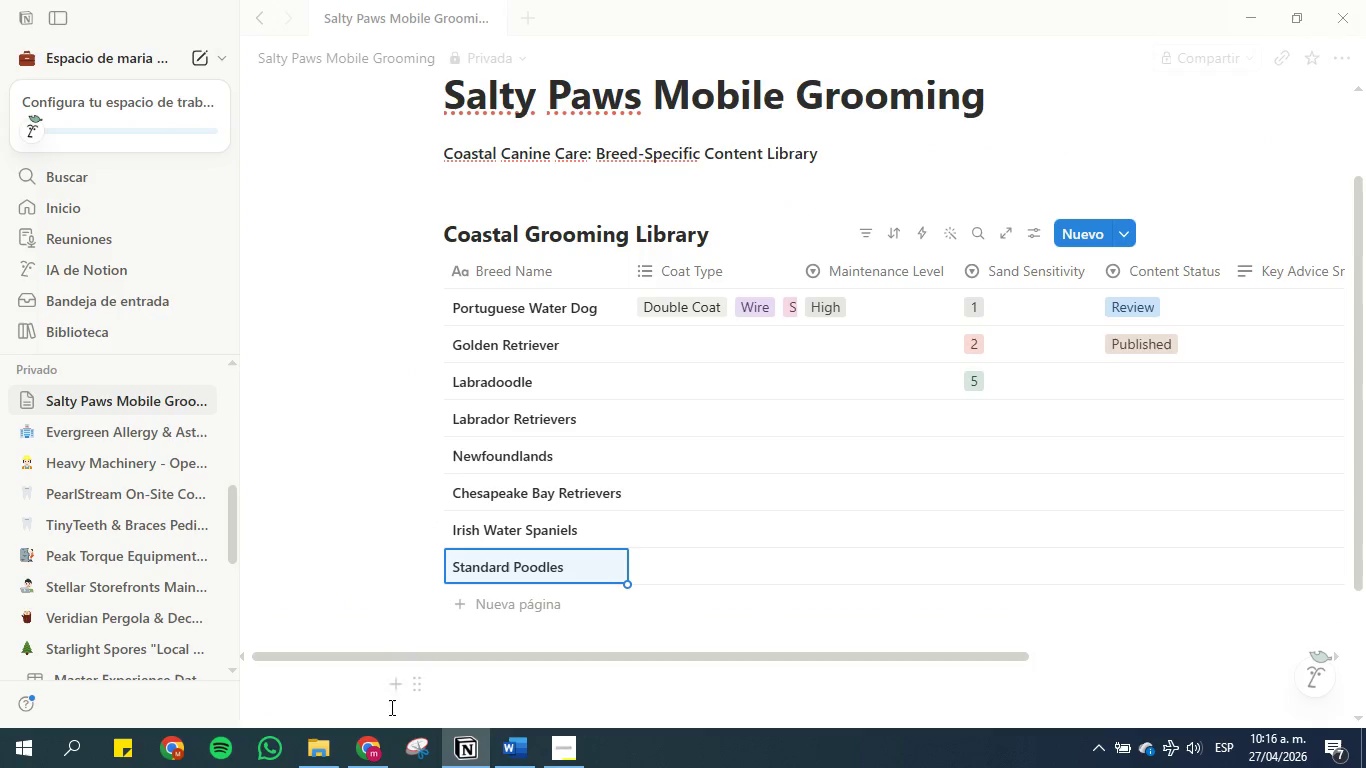 
left_click([366, 767])
 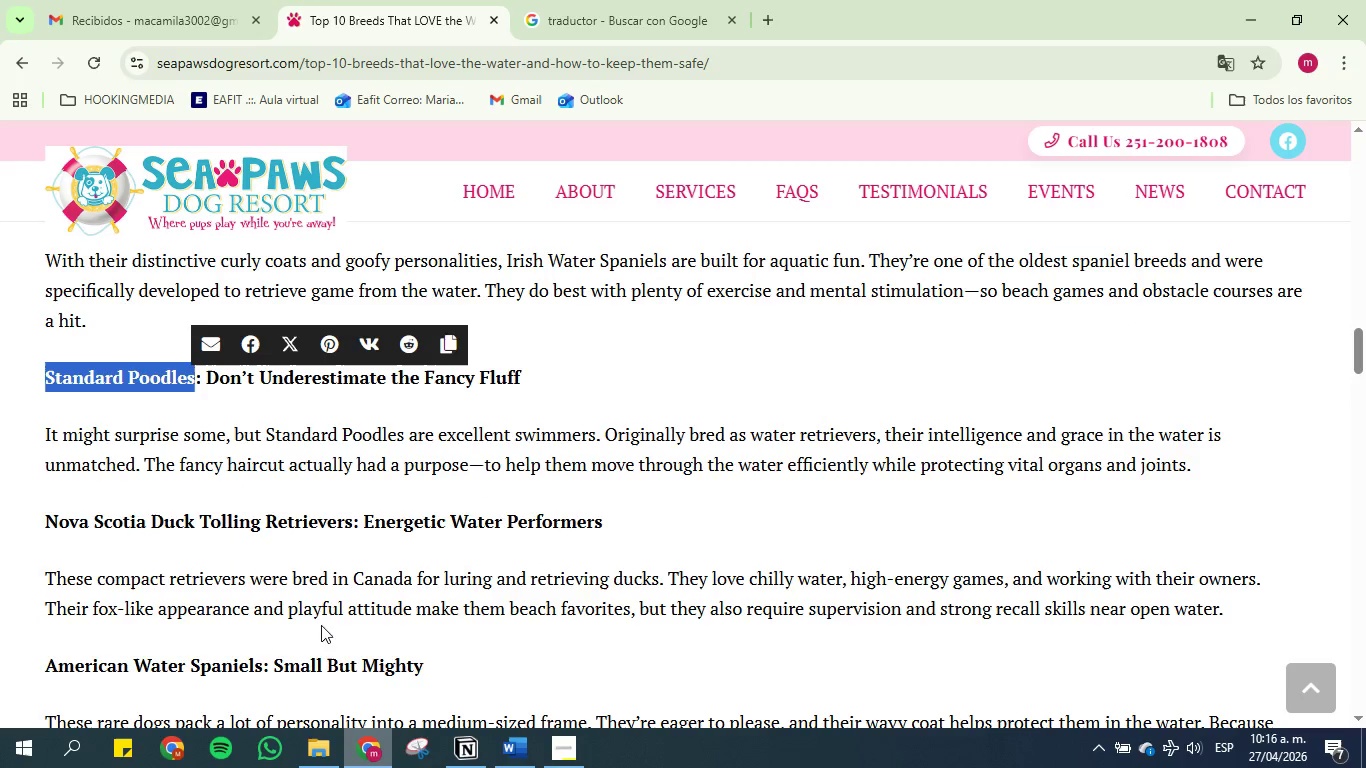 
scroll: coordinate [258, 549], scroll_direction: down, amount: 2.0
 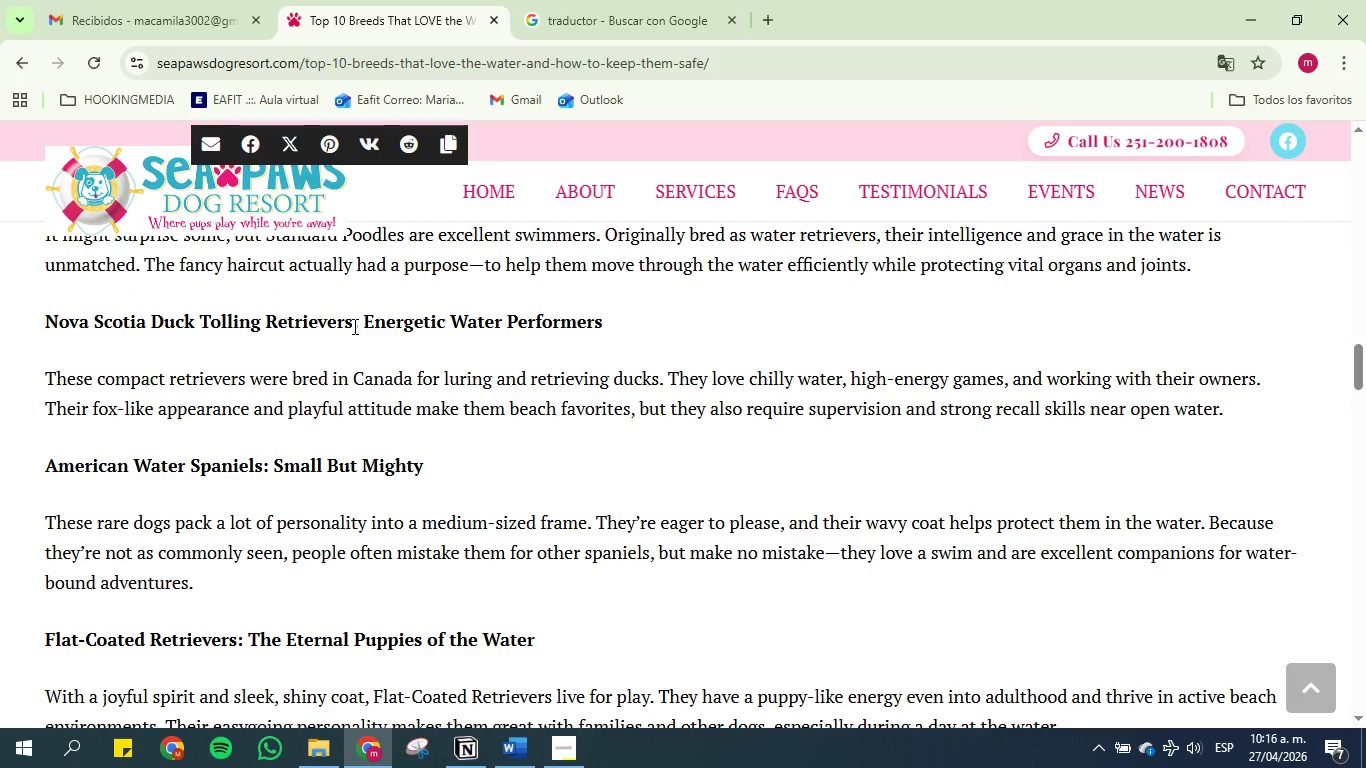 
left_click_drag(start_coordinate=[352, 325], to_coordinate=[16, 335])
 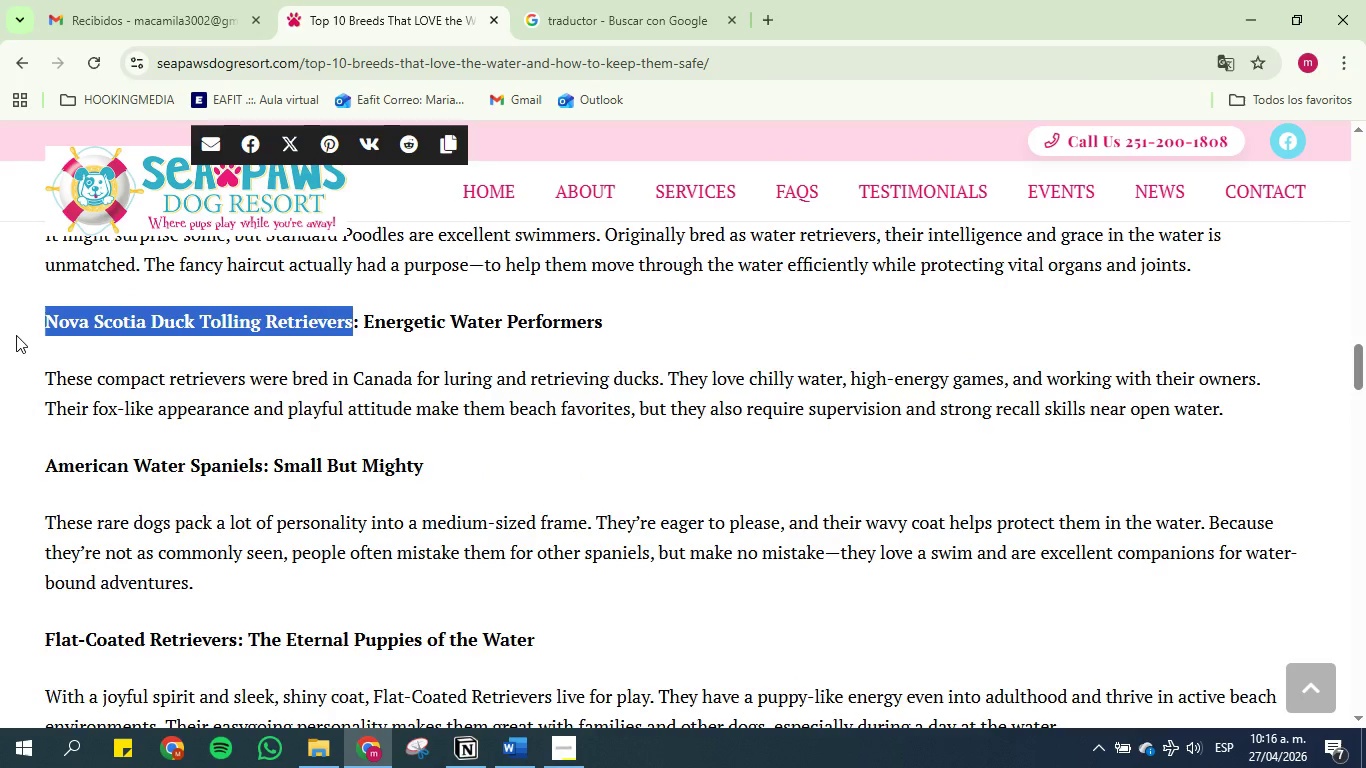 
key(Control+C)
 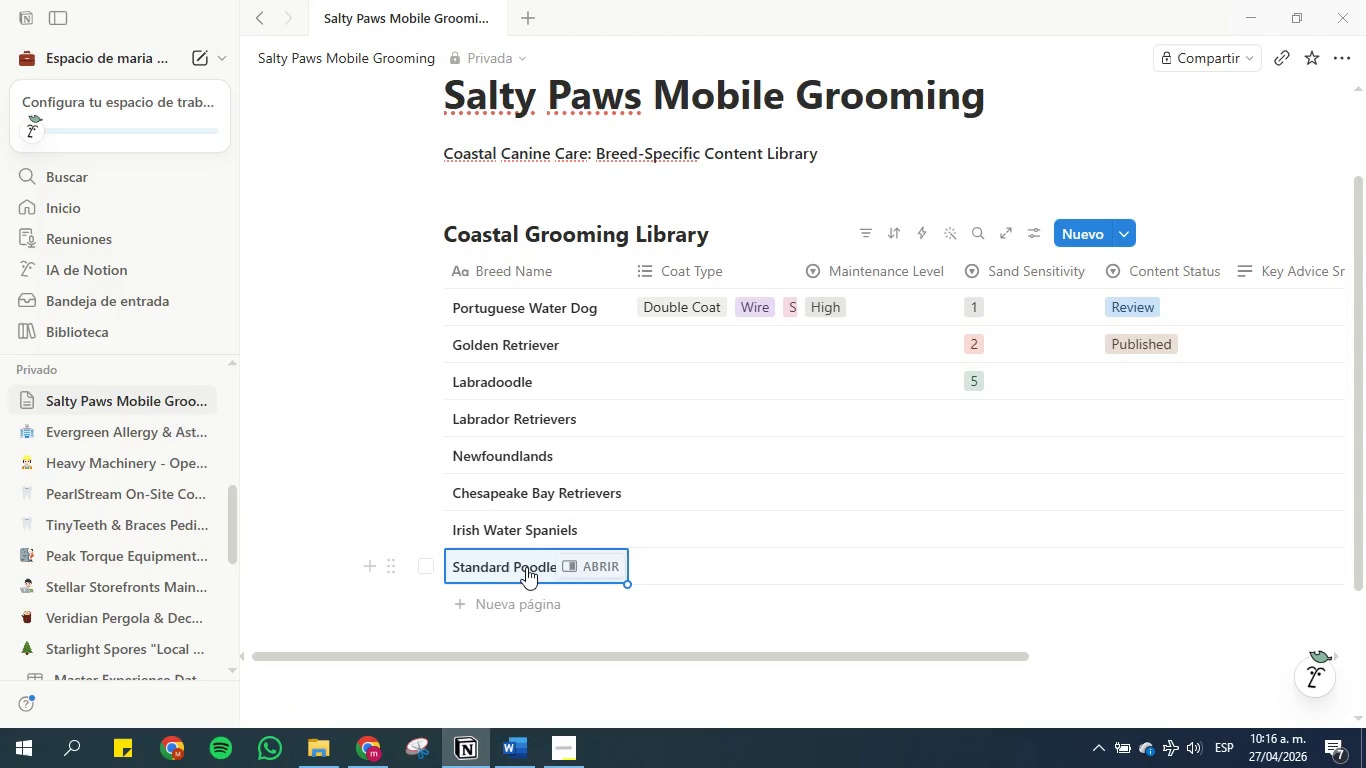 
left_click([465, 612])
 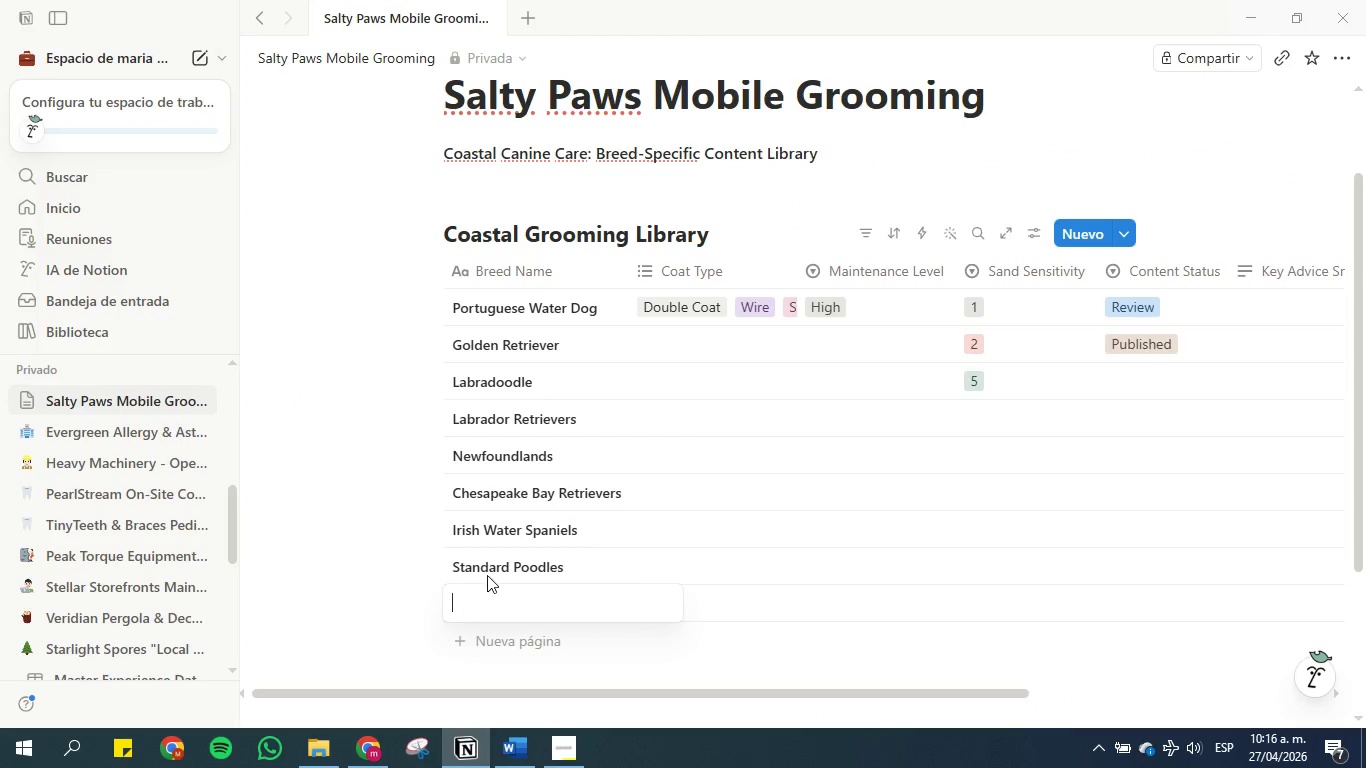 
scroll: coordinate [488, 574], scroll_direction: down, amount: 2.0
 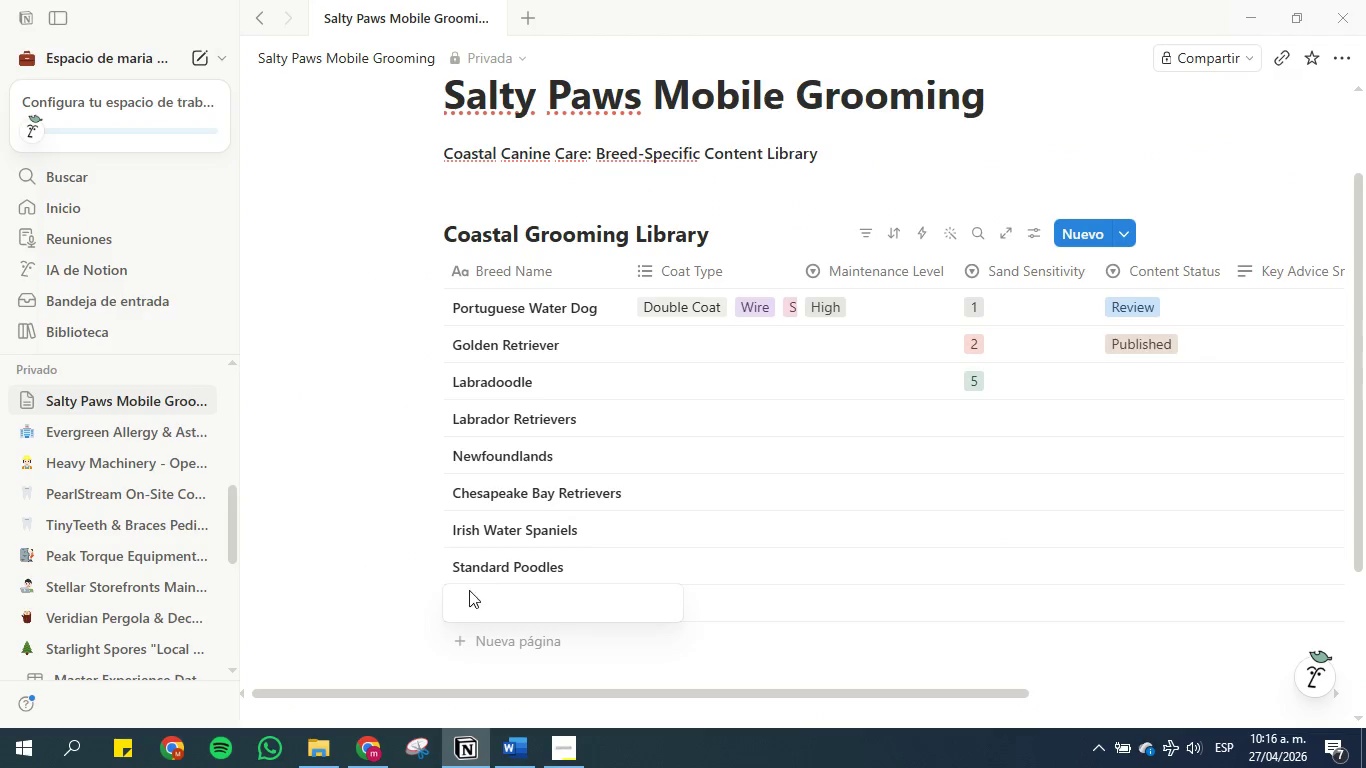 
left_click([467, 600])
 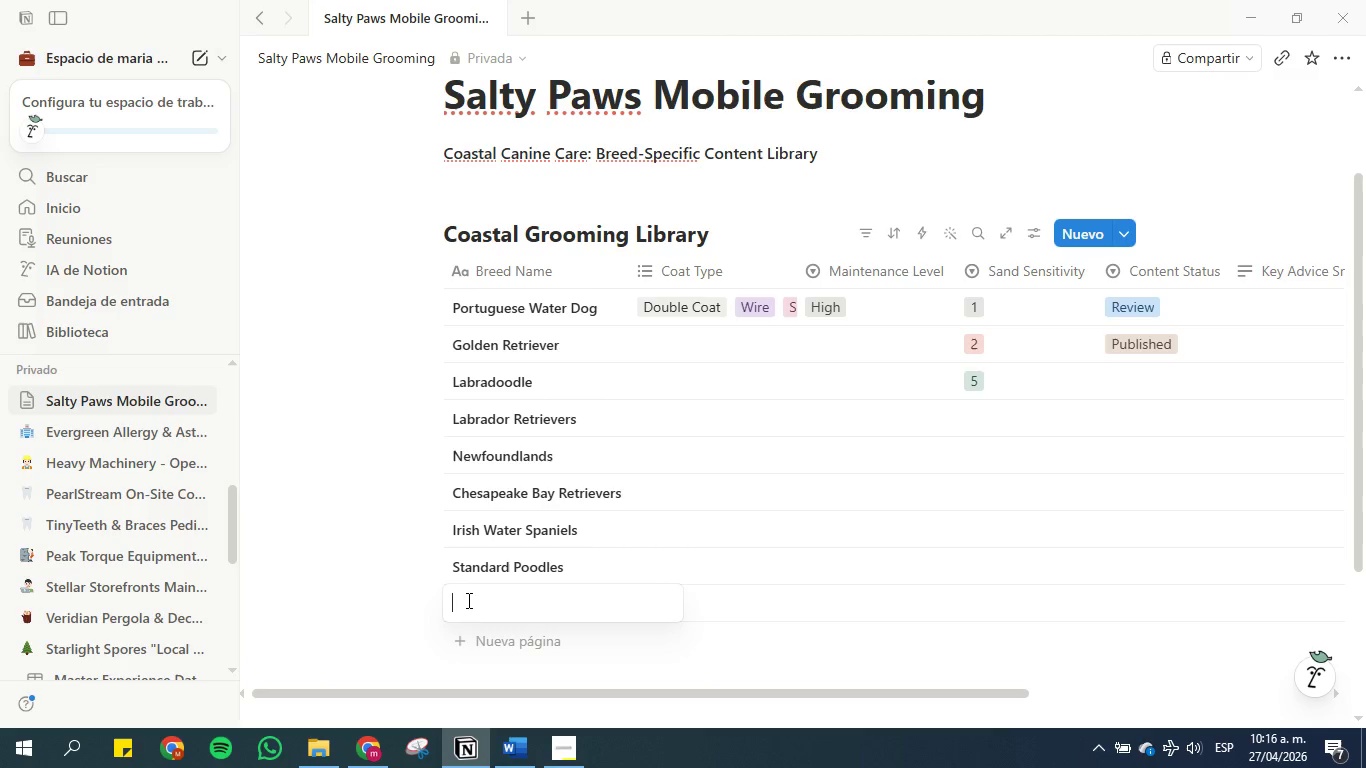 
key(Control+V)
 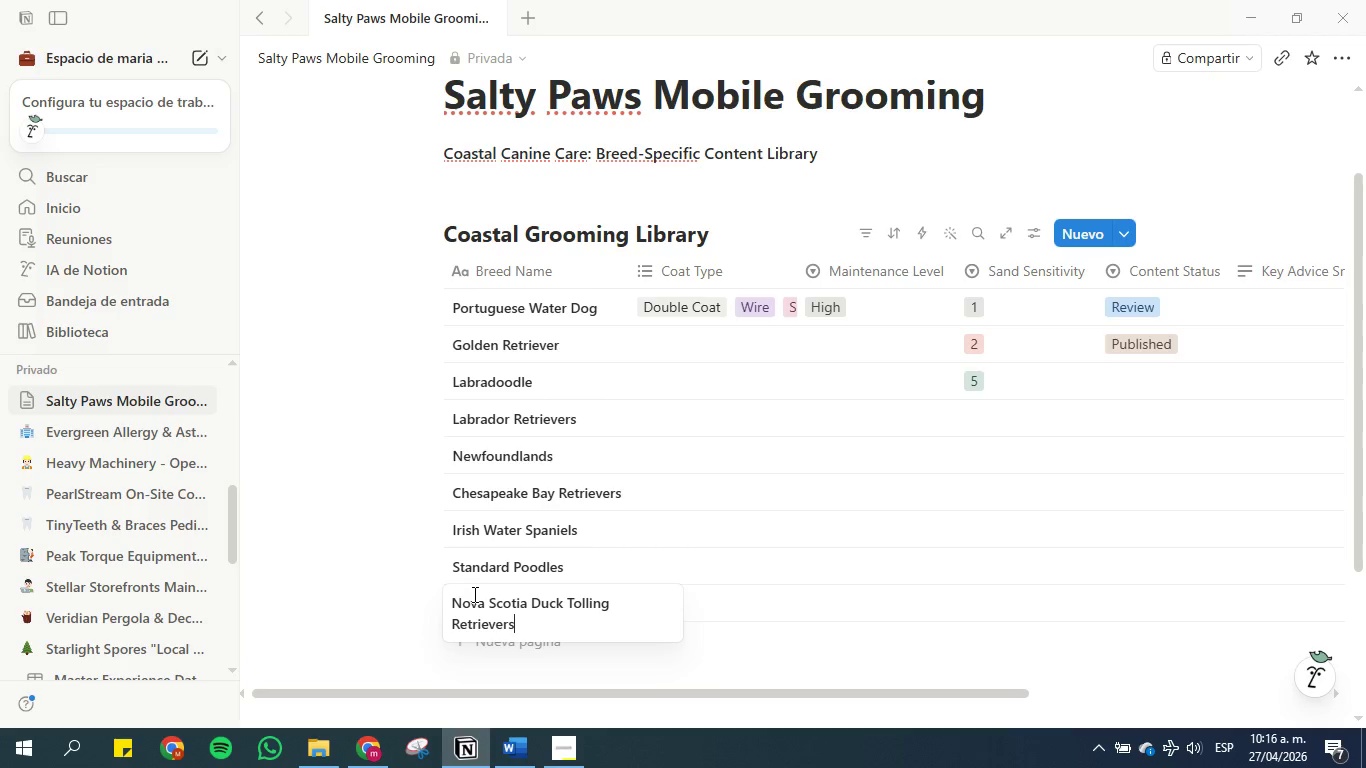 
key(Enter)
 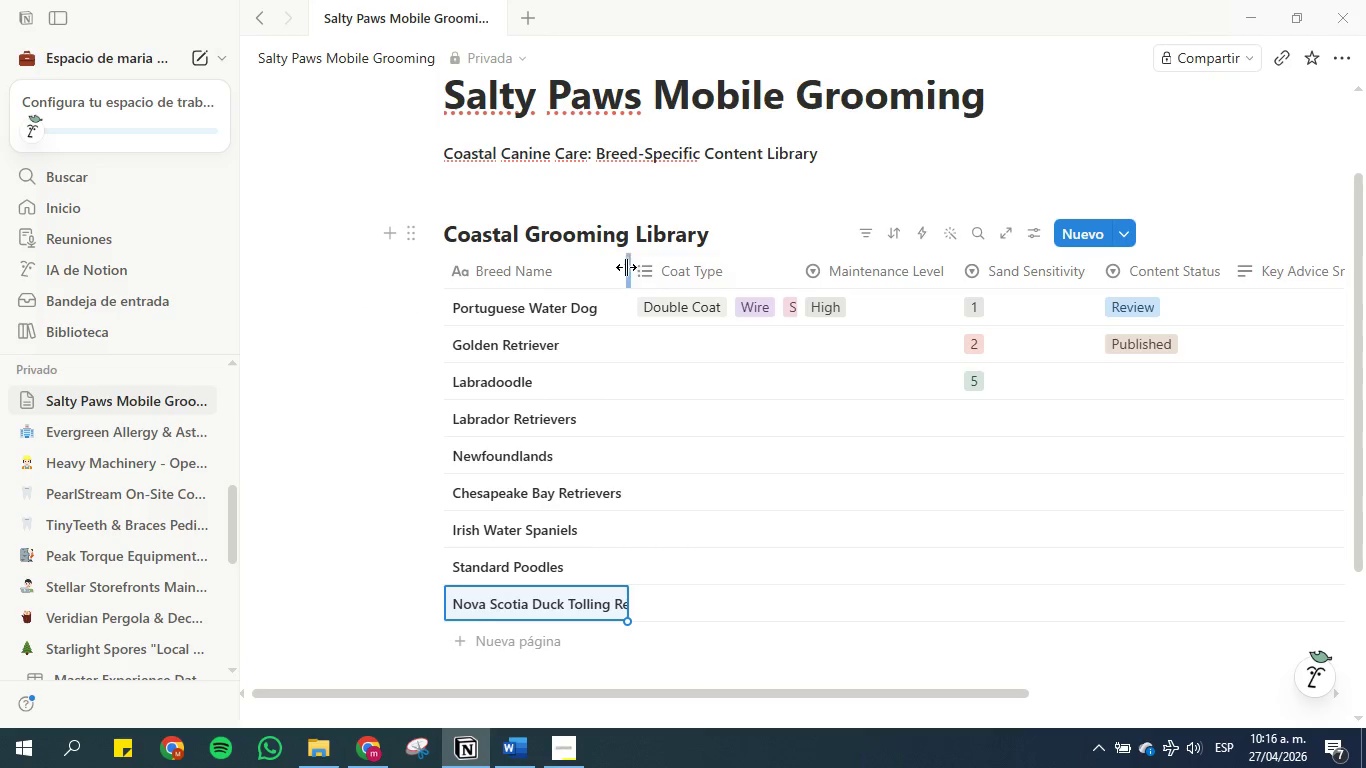 
left_click([629, 267])
 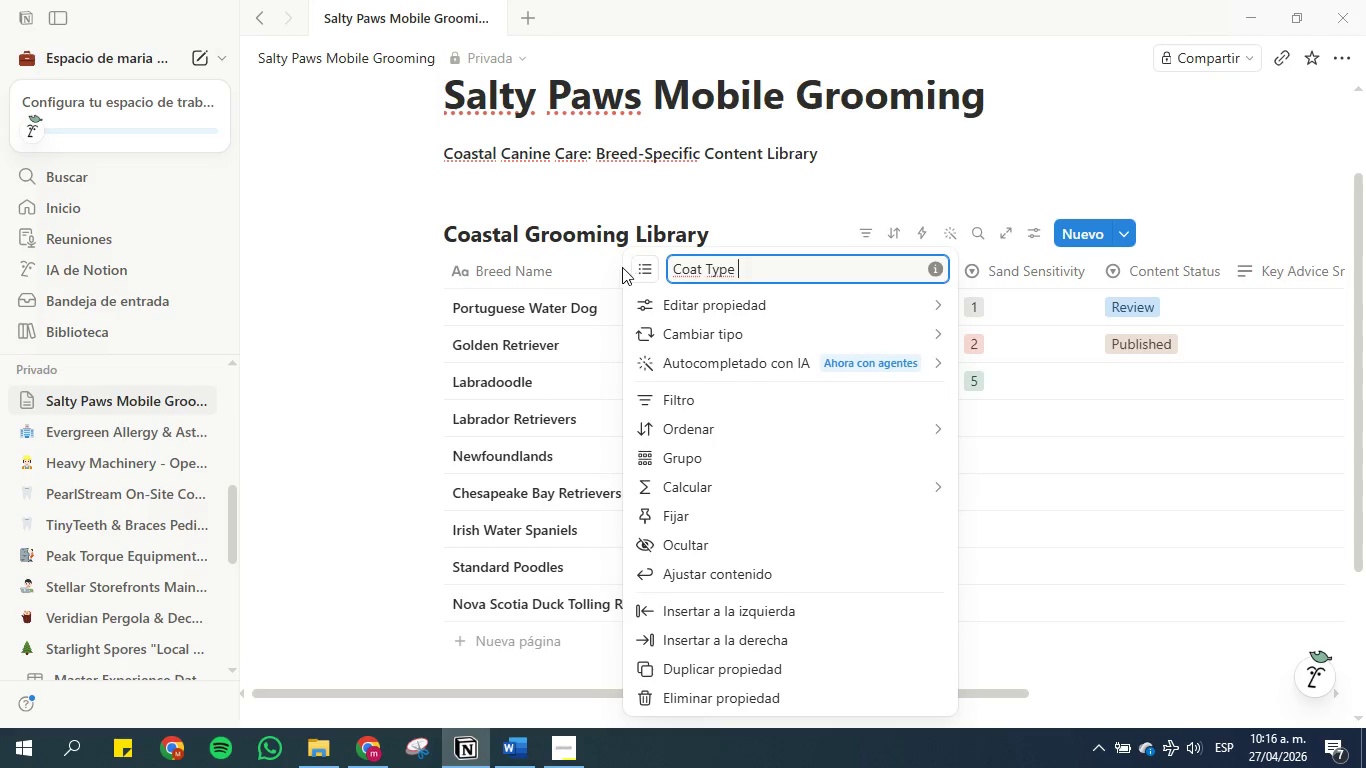 
left_click([615, 267])
 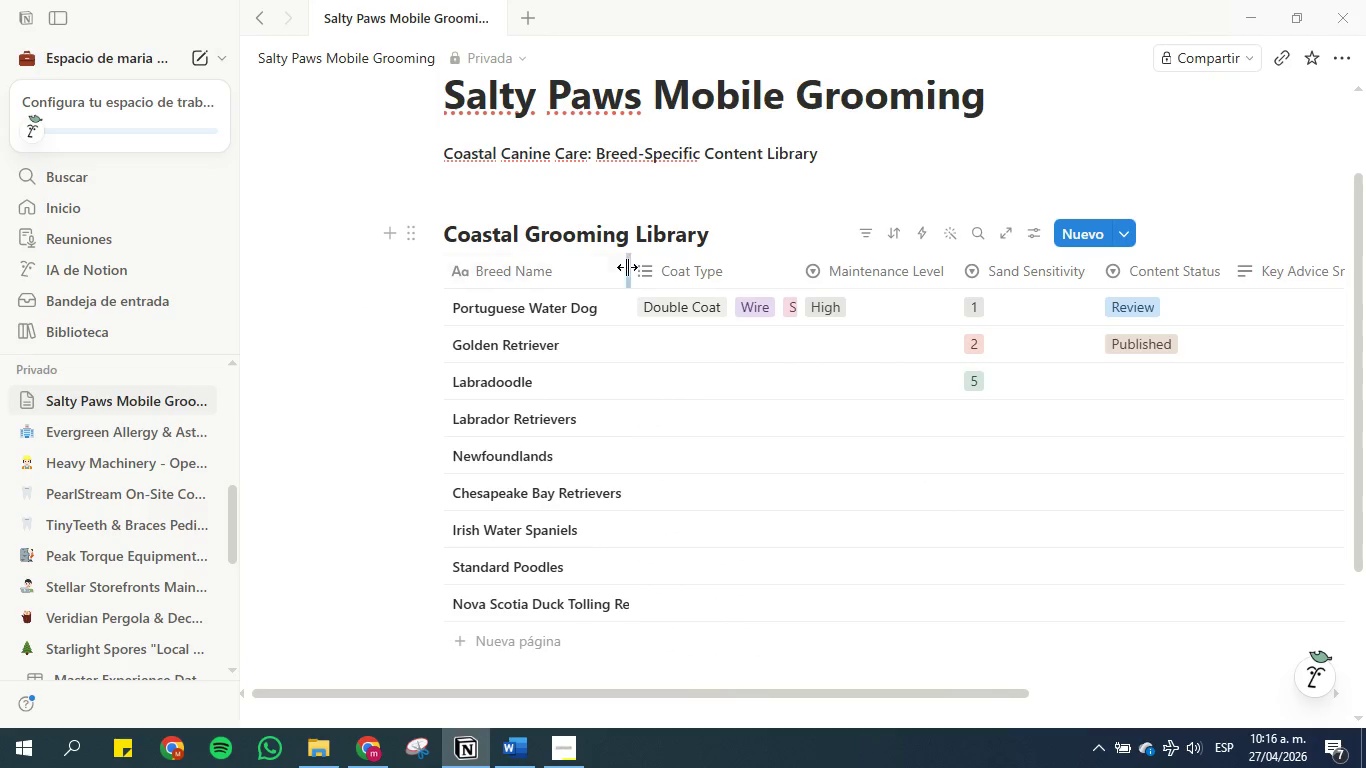 
left_click_drag(start_coordinate=[627, 267], to_coordinate=[688, 278])
 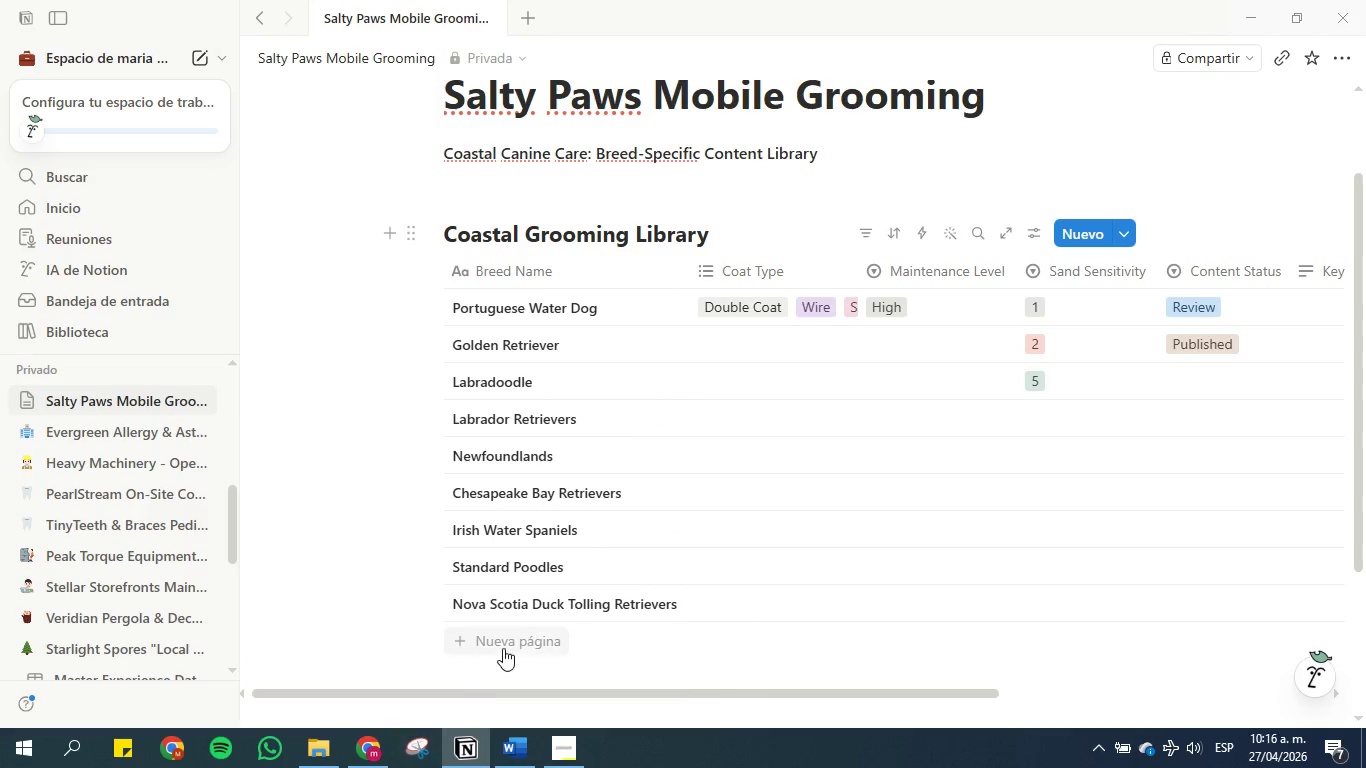 
left_click([506, 643])
 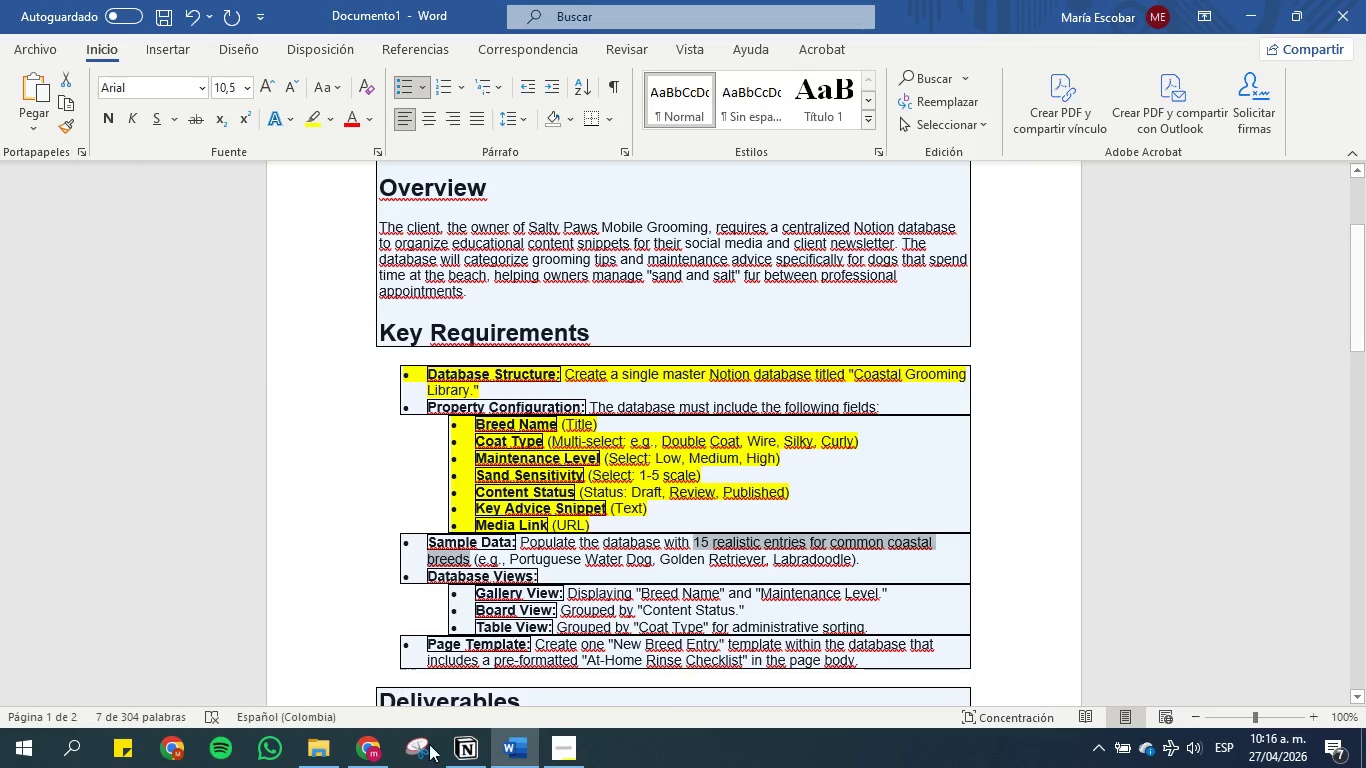 
left_click([465, 753])
 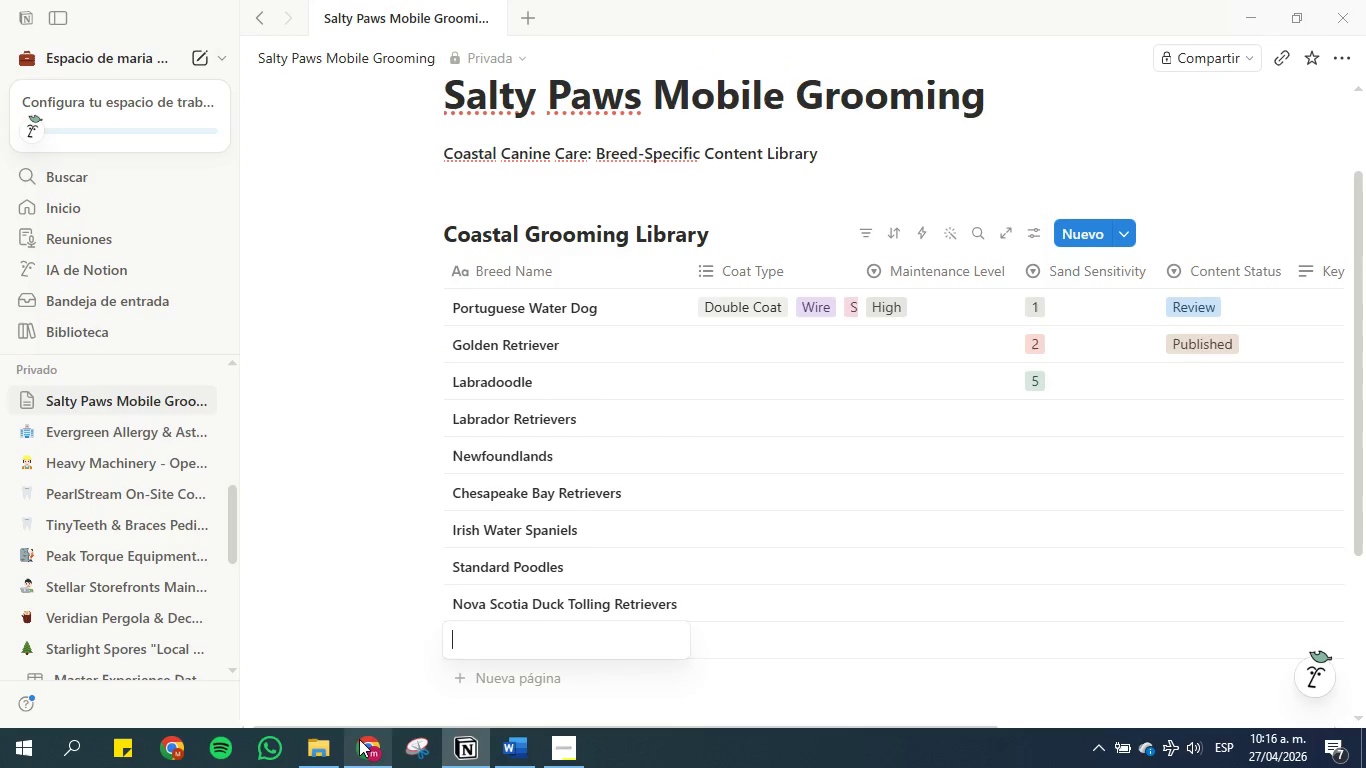 
left_click([360, 739])
 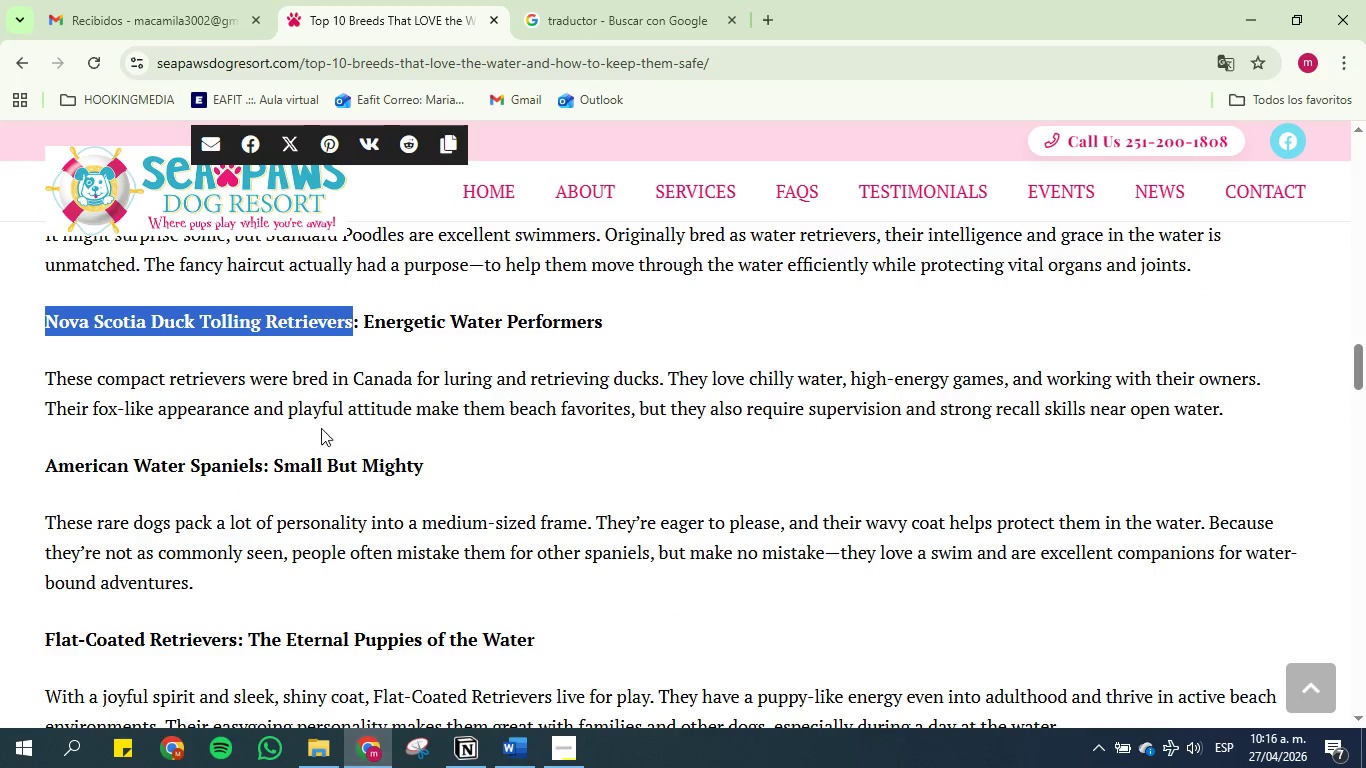 
scroll: coordinate [321, 426], scroll_direction: down, amount: 1.0
 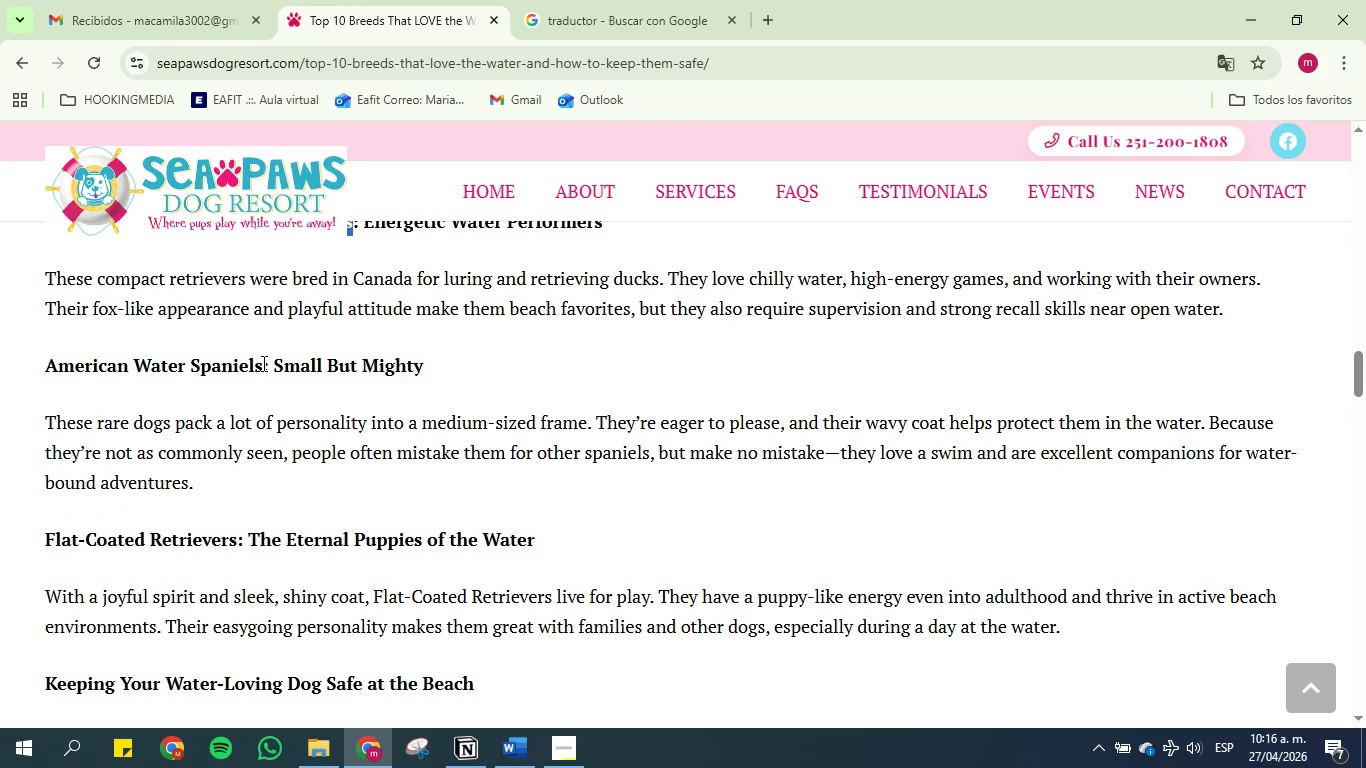 
left_click_drag(start_coordinate=[263, 363], to_coordinate=[39, 372])
 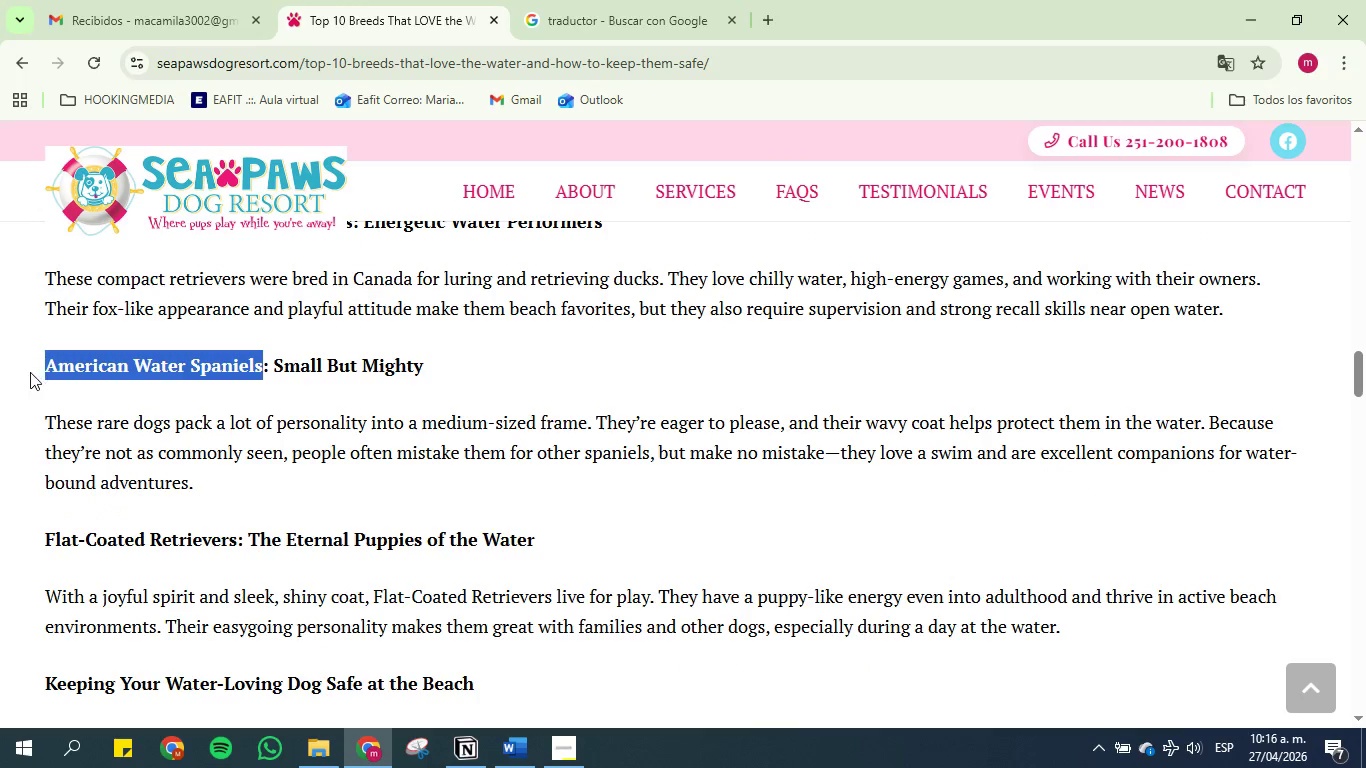 
key(Control+C)
 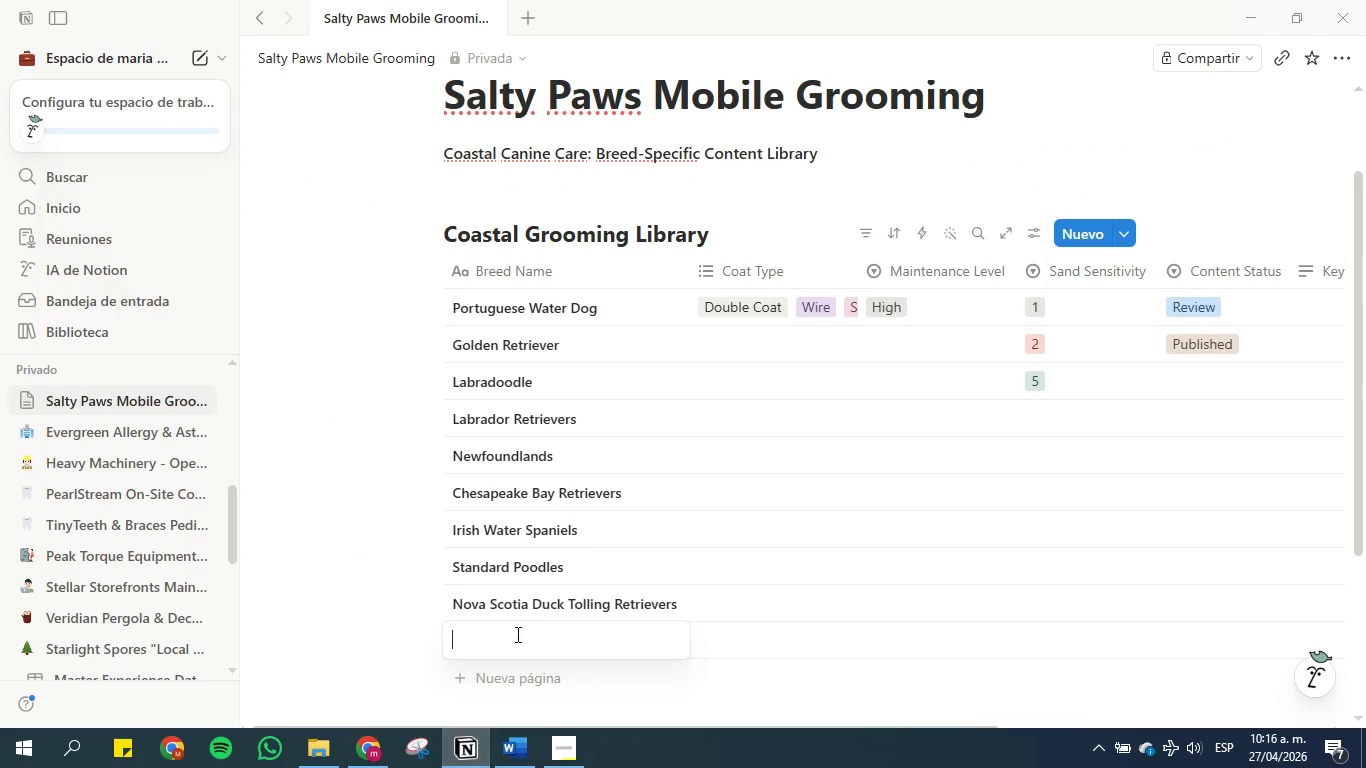 
key(Control+V)
 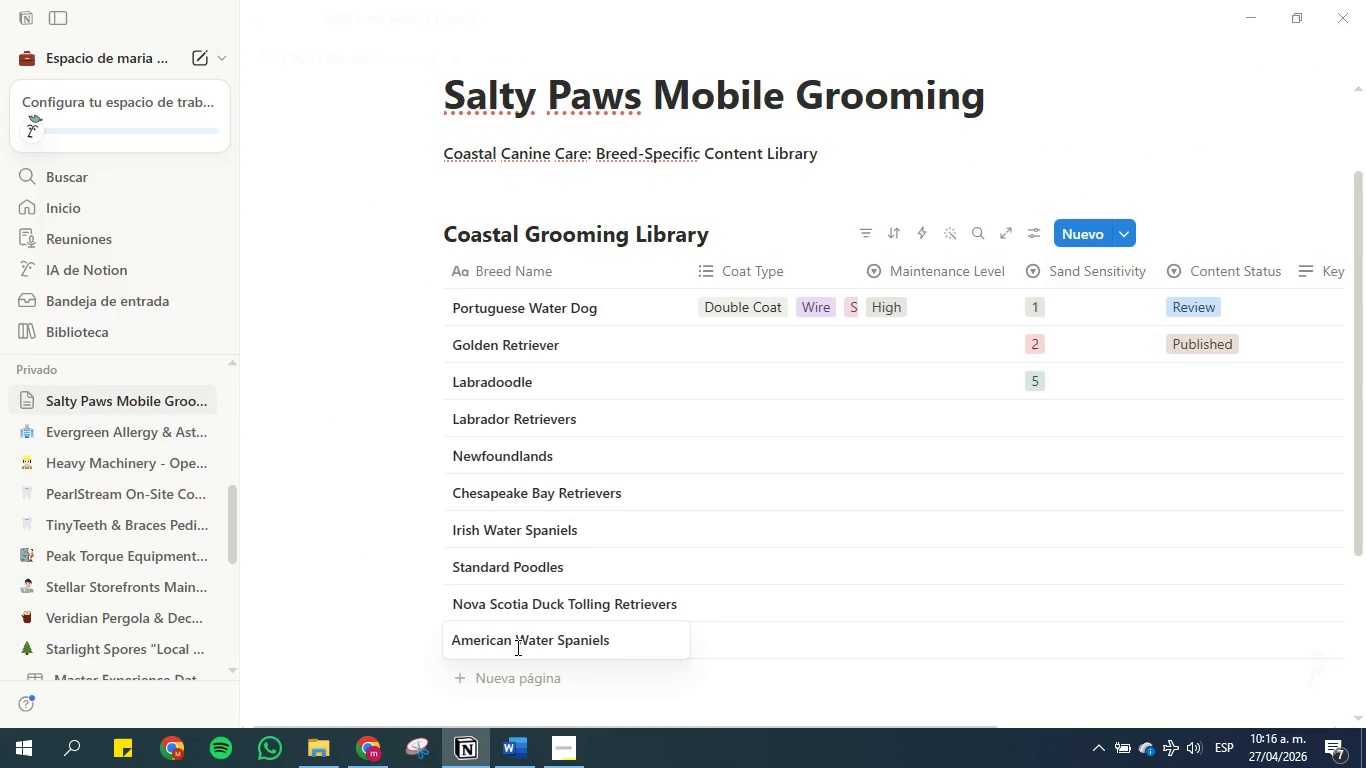 
key(Enter)
 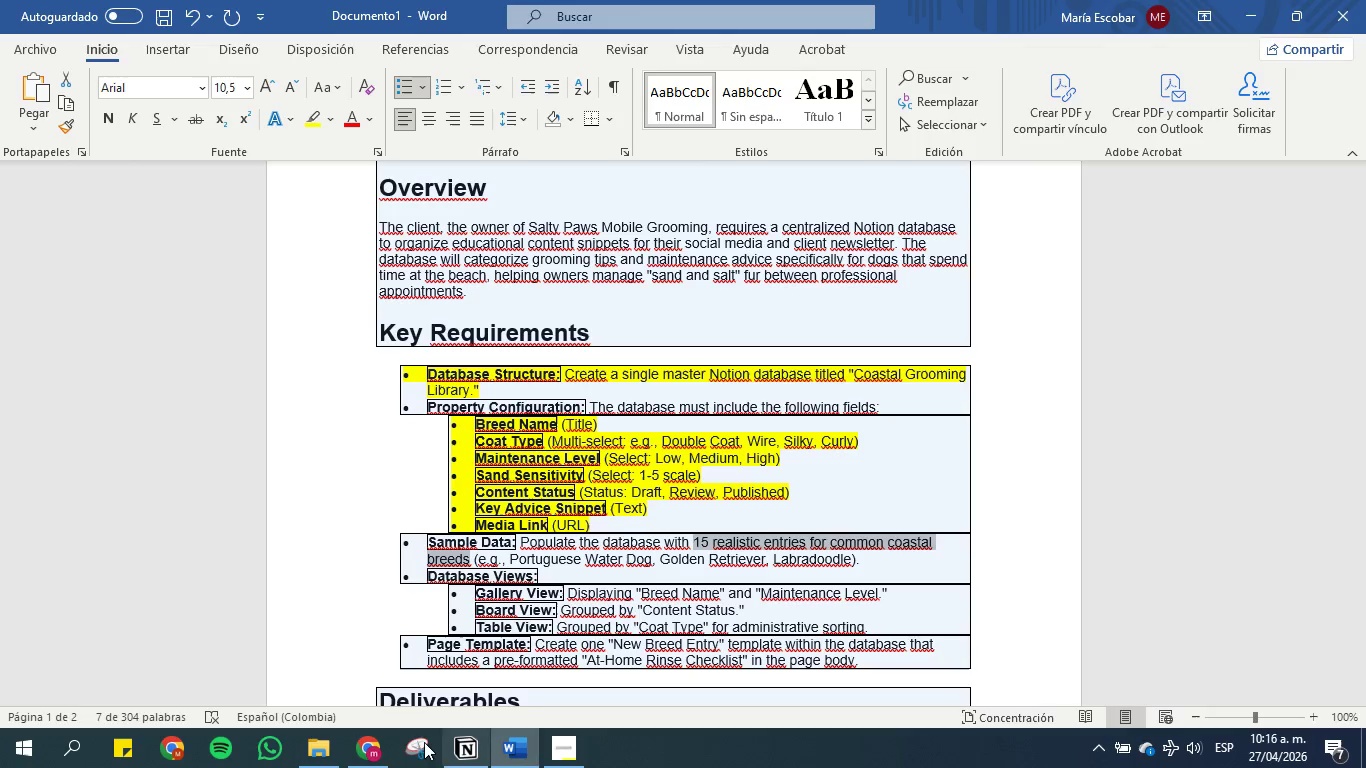 
scroll: coordinate [160, 311], scroll_direction: down, amount: 2.0
 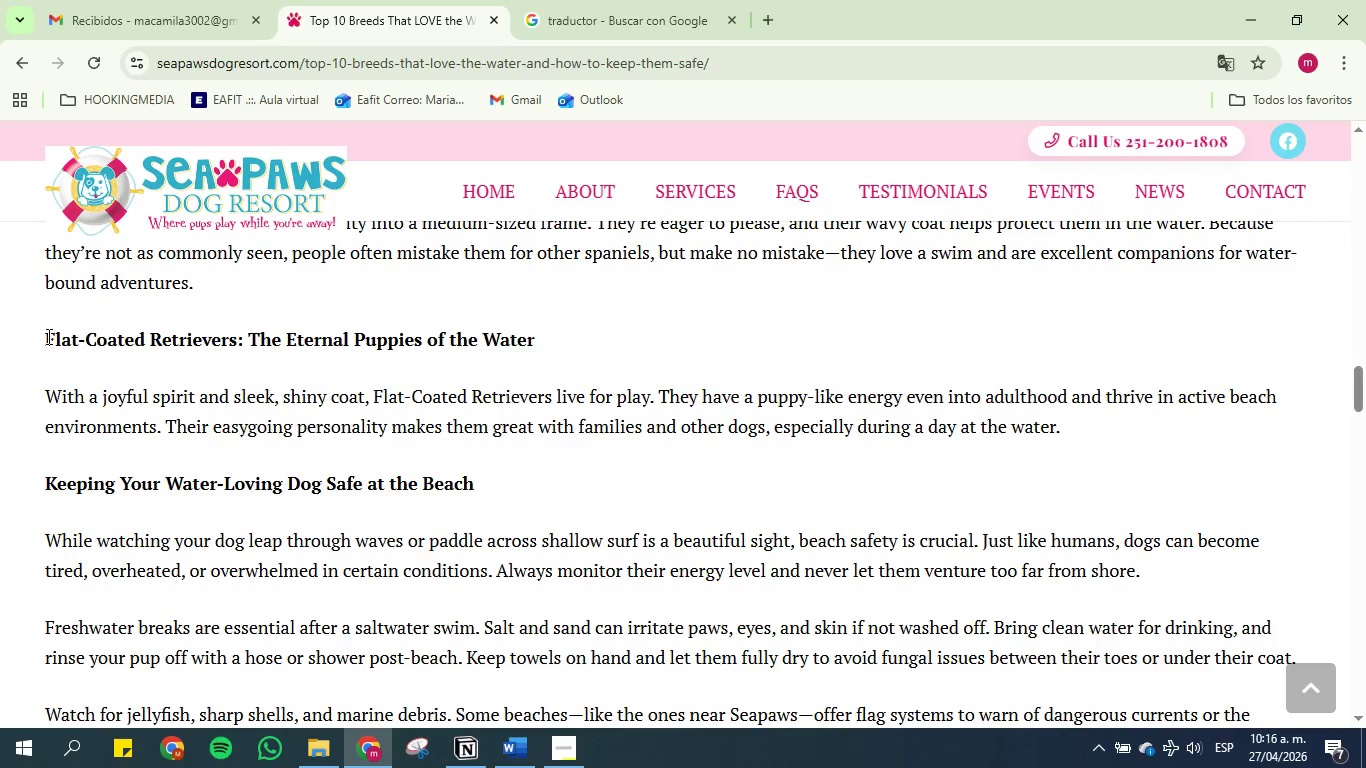 
left_click_drag(start_coordinate=[46, 336], to_coordinate=[235, 336])
 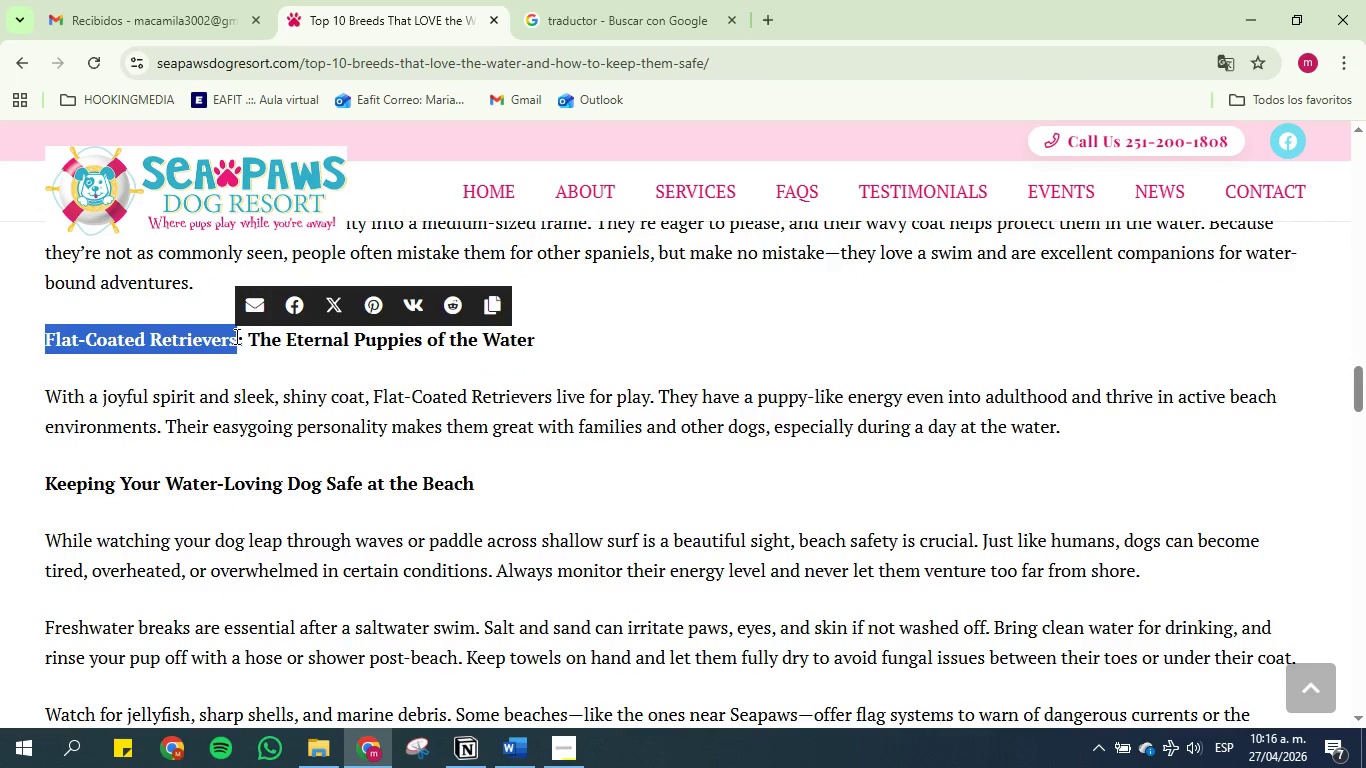 
key(Control+C)
 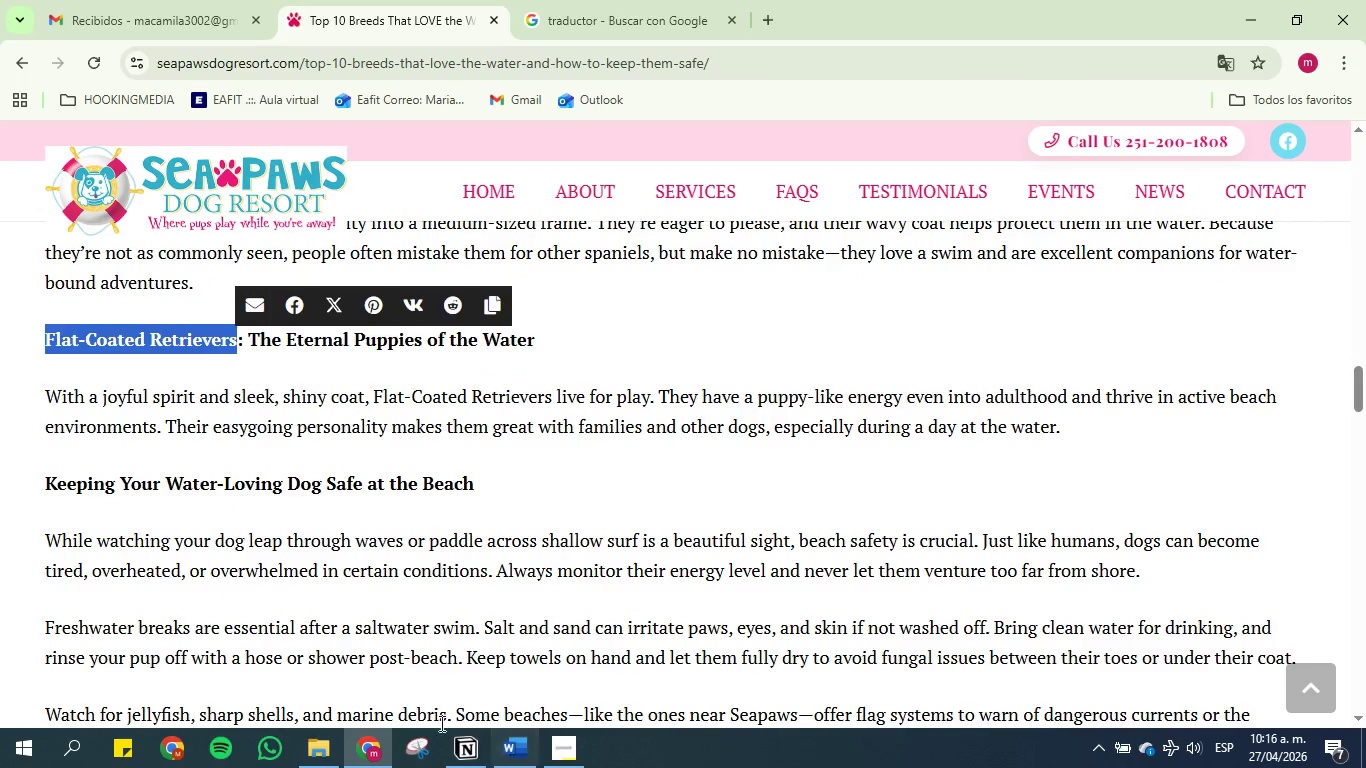 
left_click([465, 746])
 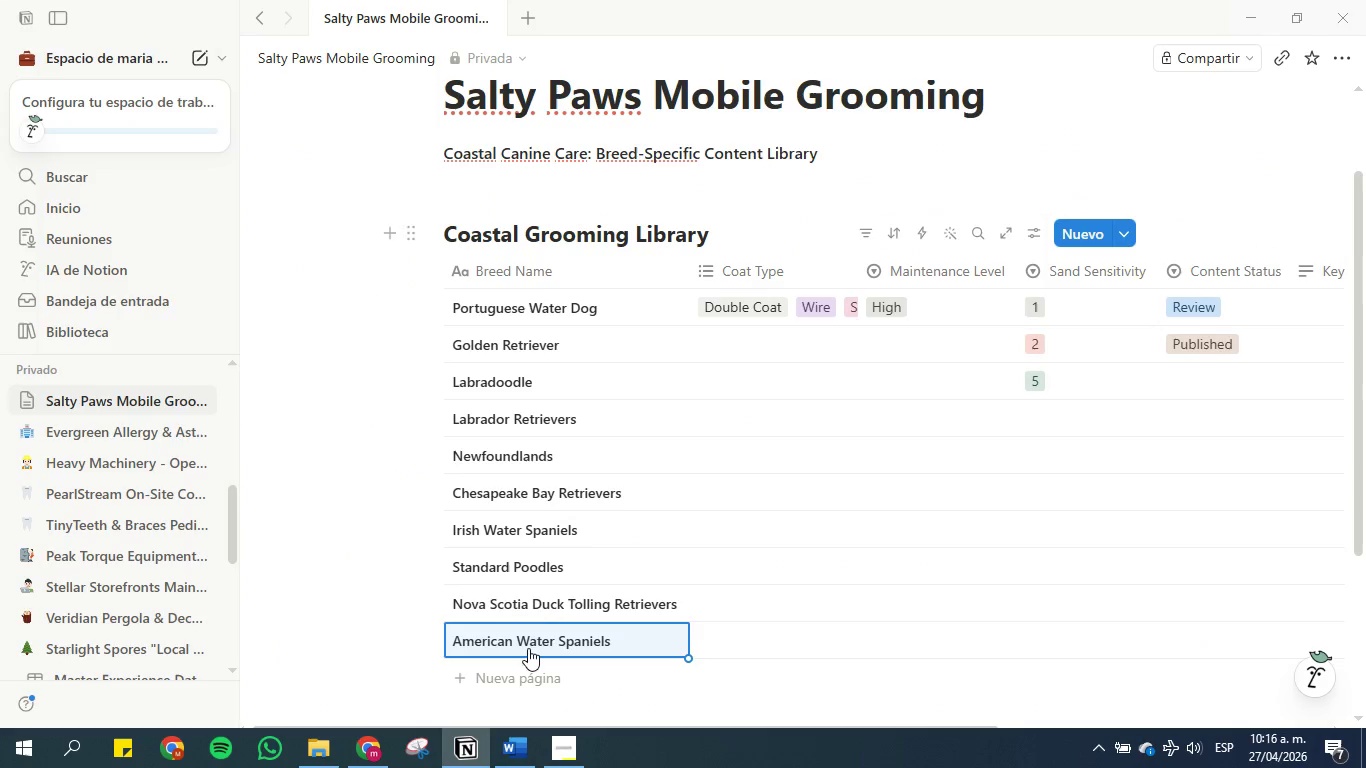 
scroll: coordinate [501, 519], scroll_direction: down, amount: 2.0
 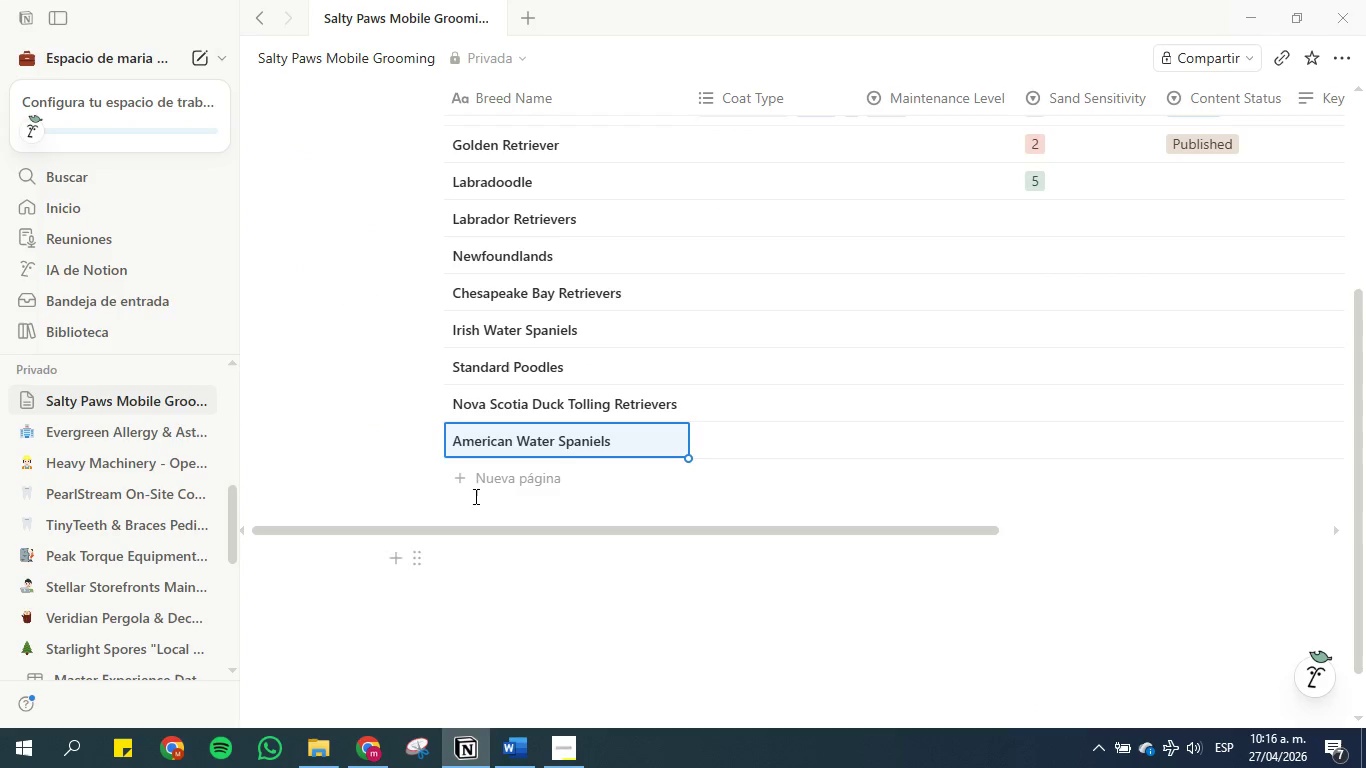 
left_click([467, 474])
 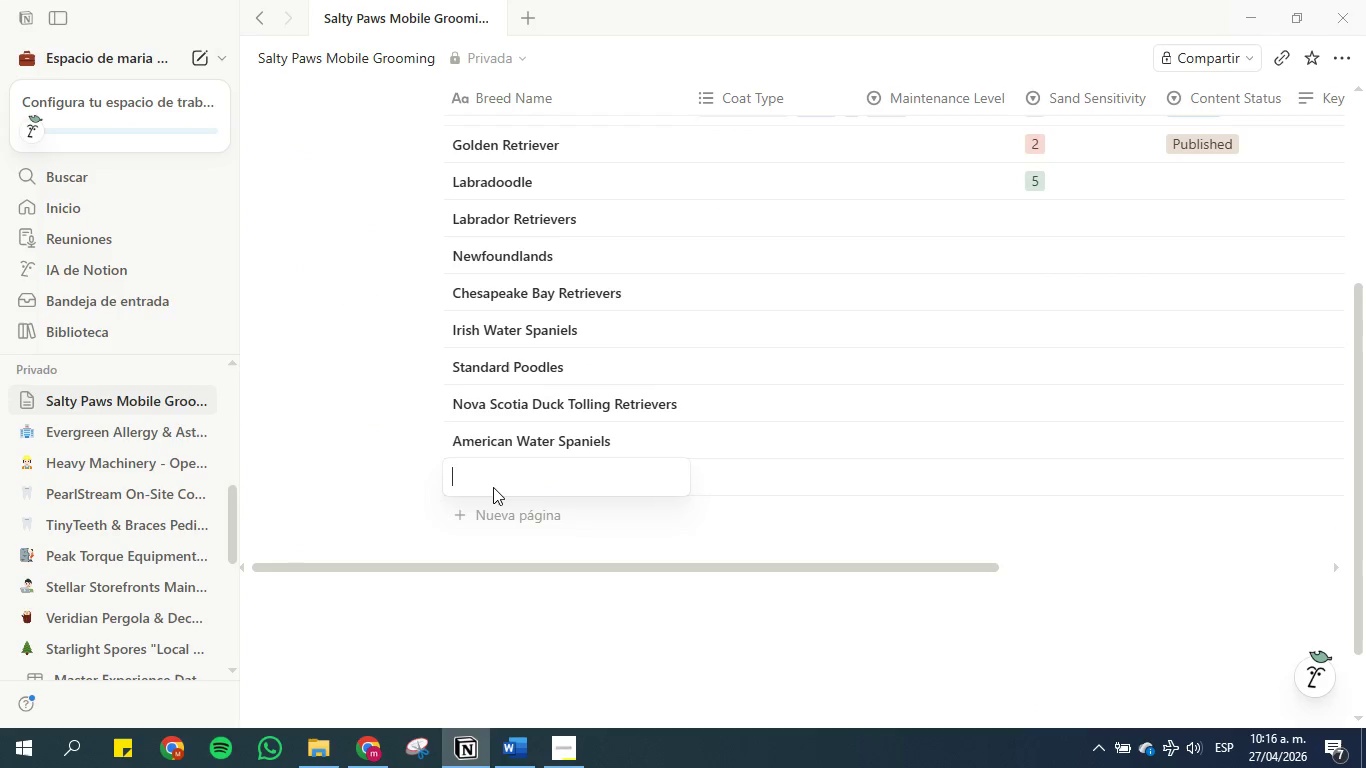 
left_click([493, 487])
 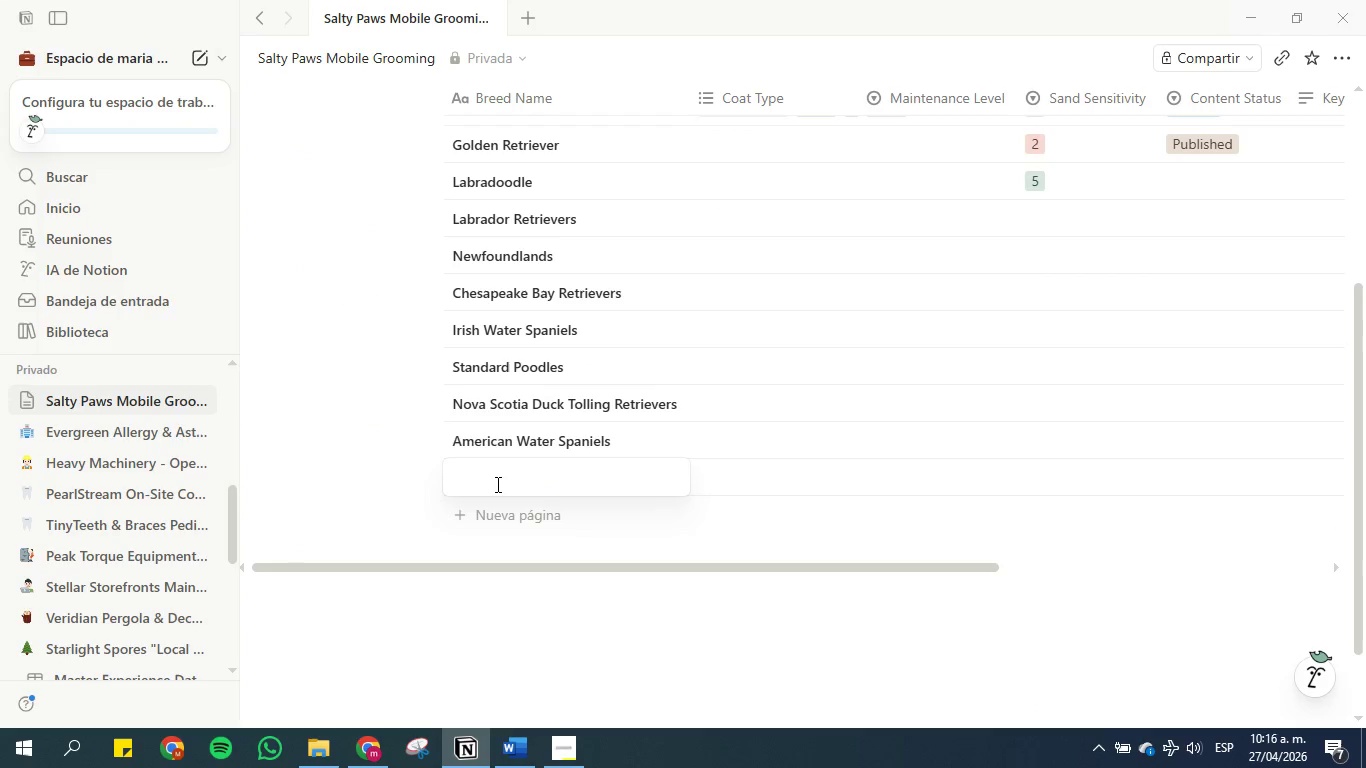 
left_click([496, 484])
 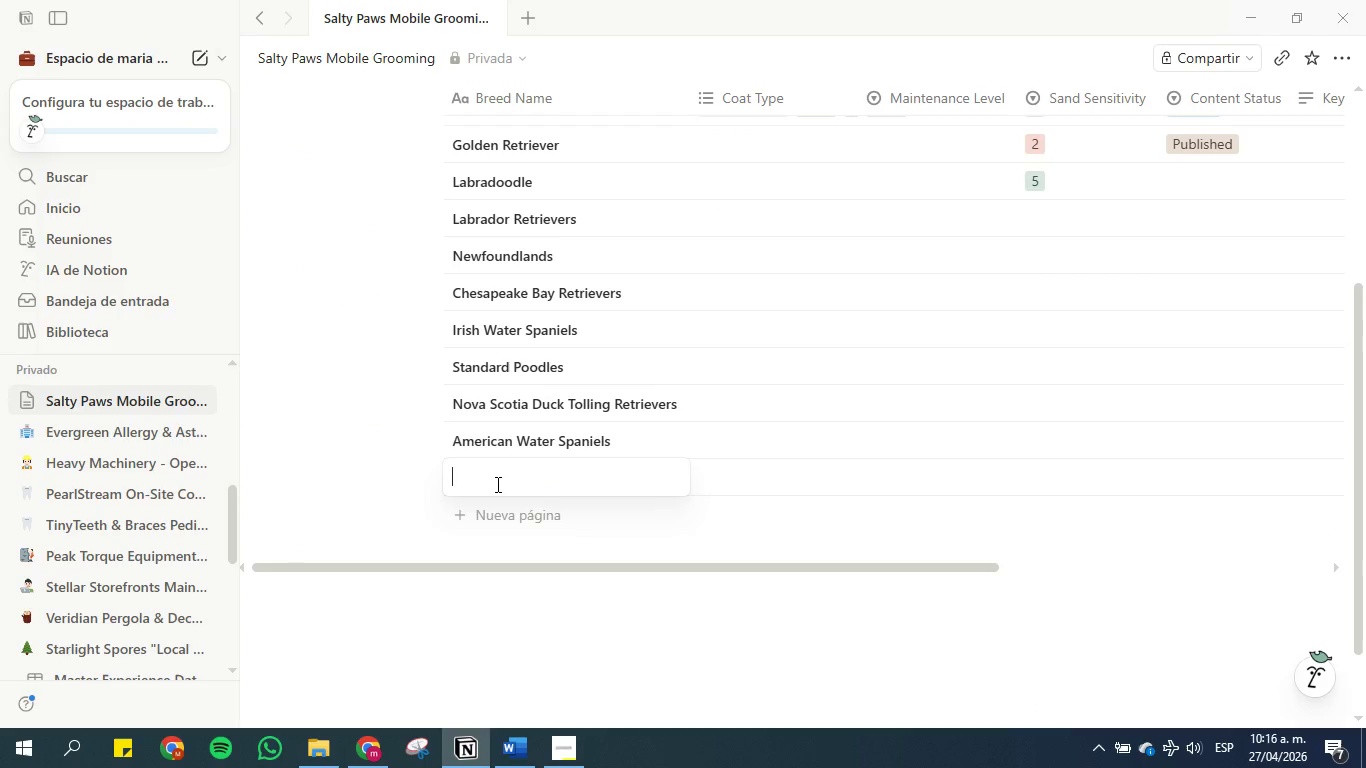 
key(Control+V)
 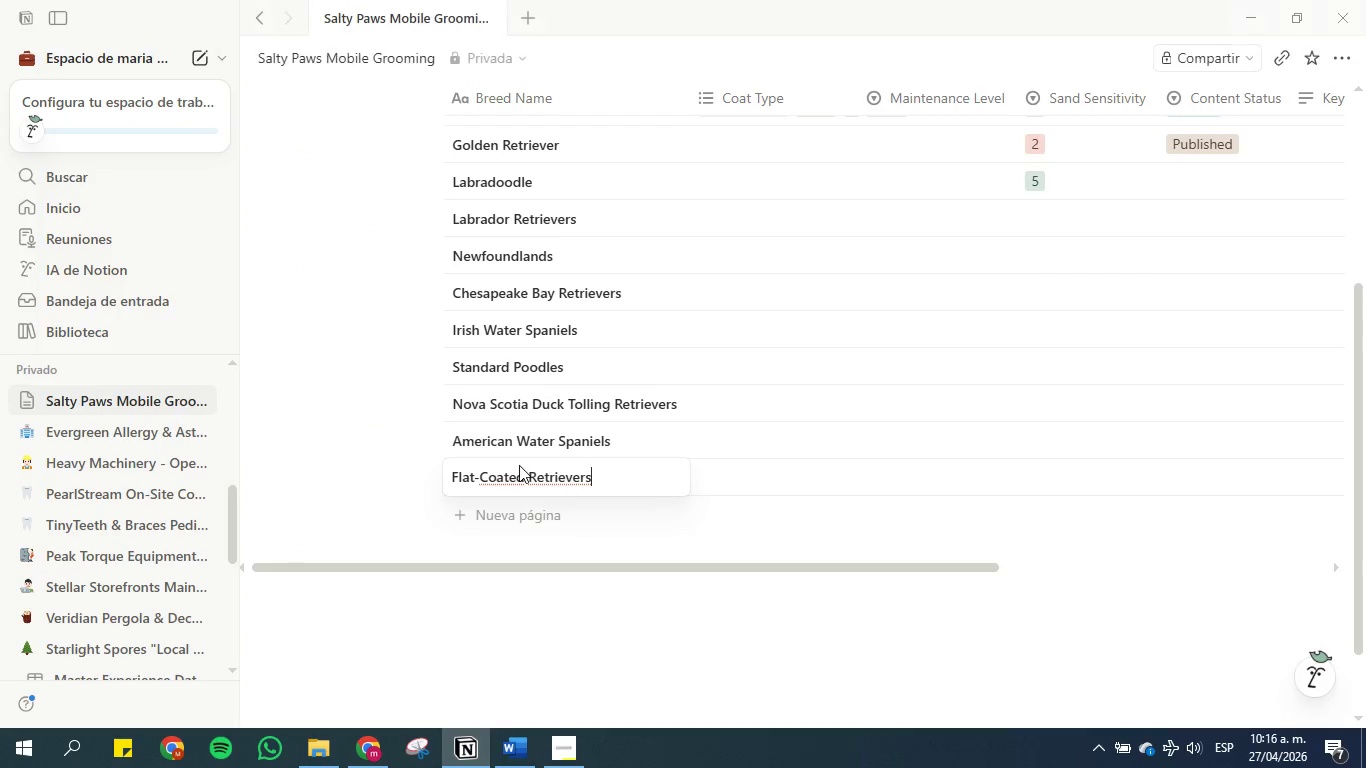 
key(Enter)
 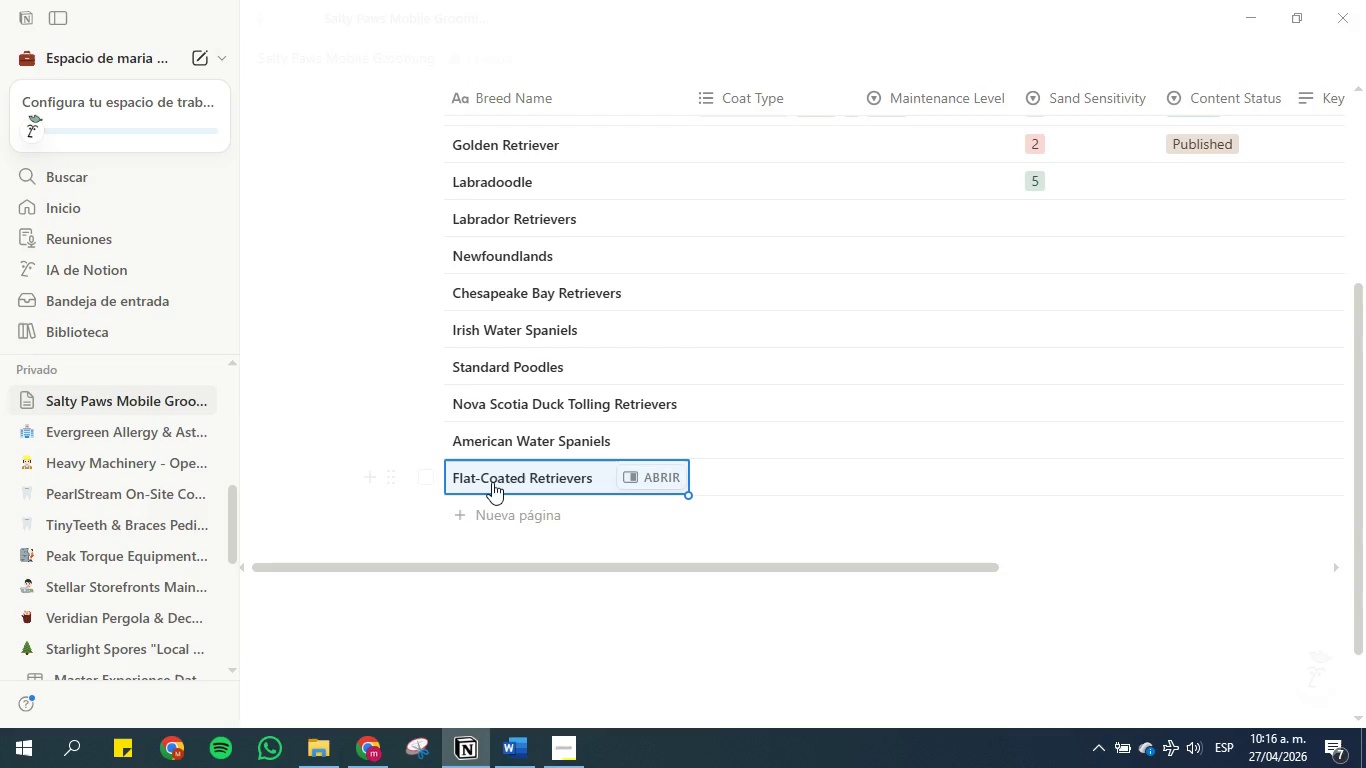 
left_click([489, 523])
 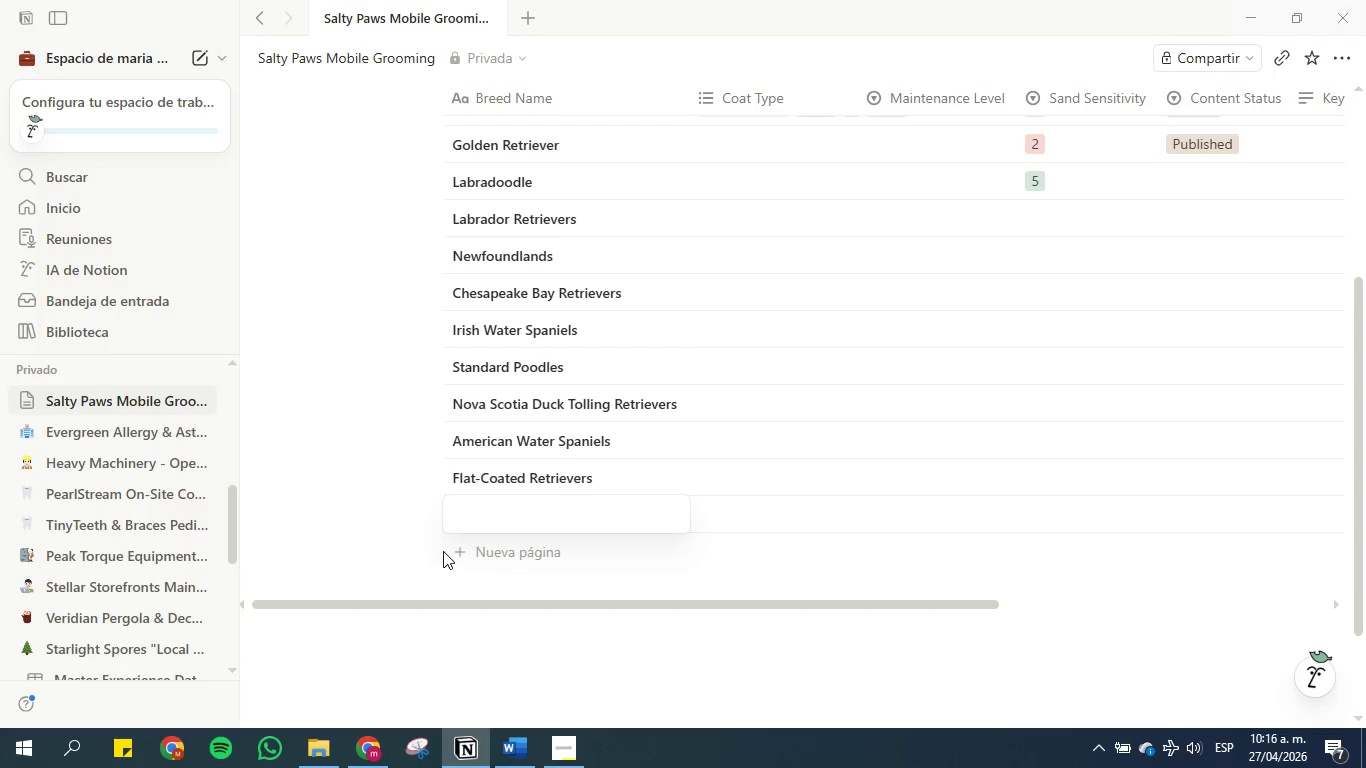 
double_click([462, 547])
 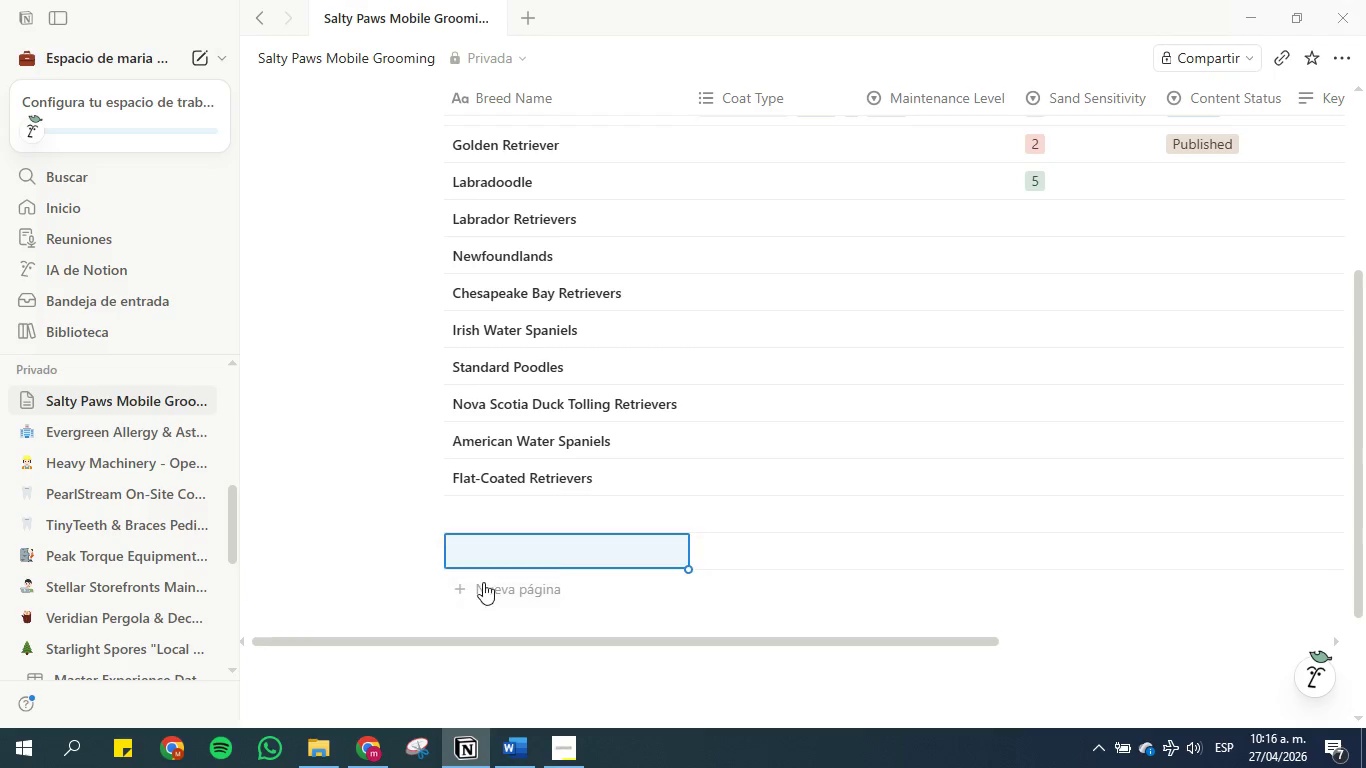 
double_click([486, 591])
 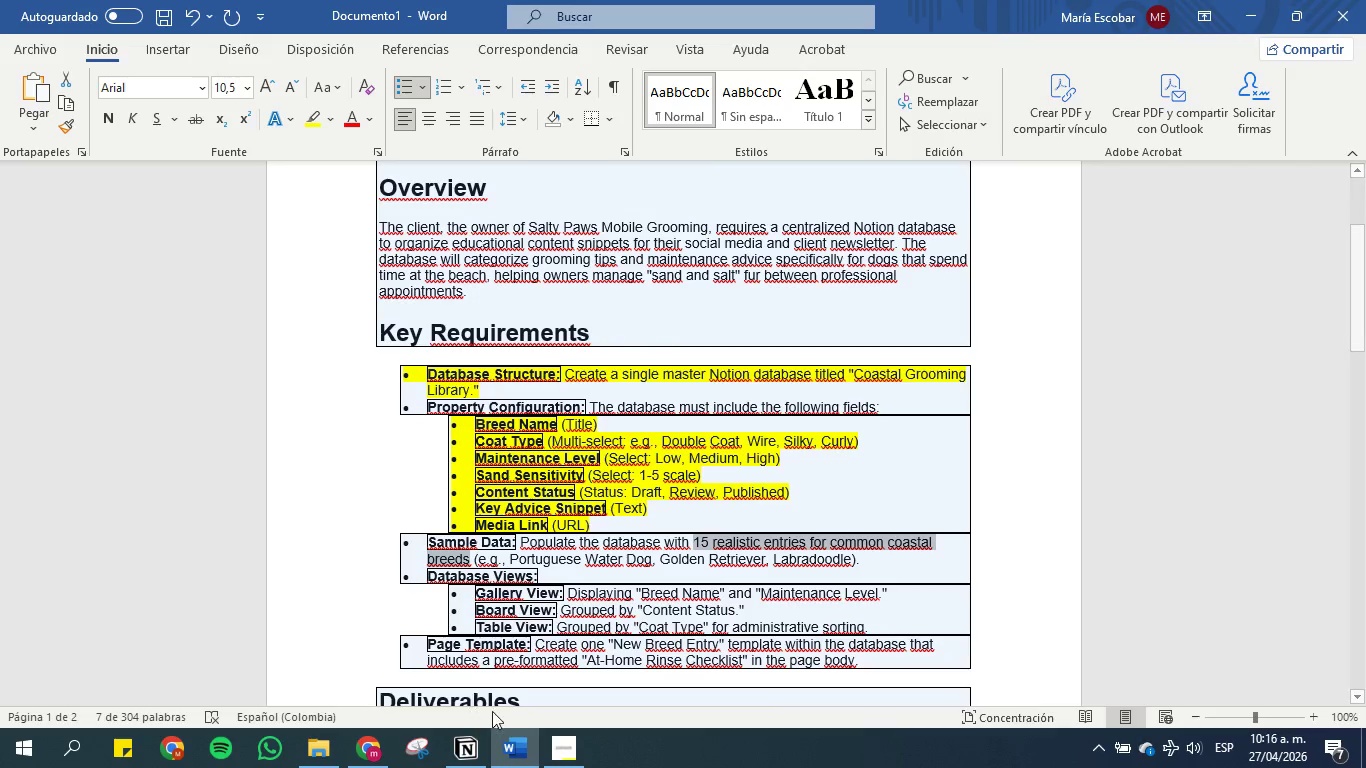 
left_click([367, 748])
 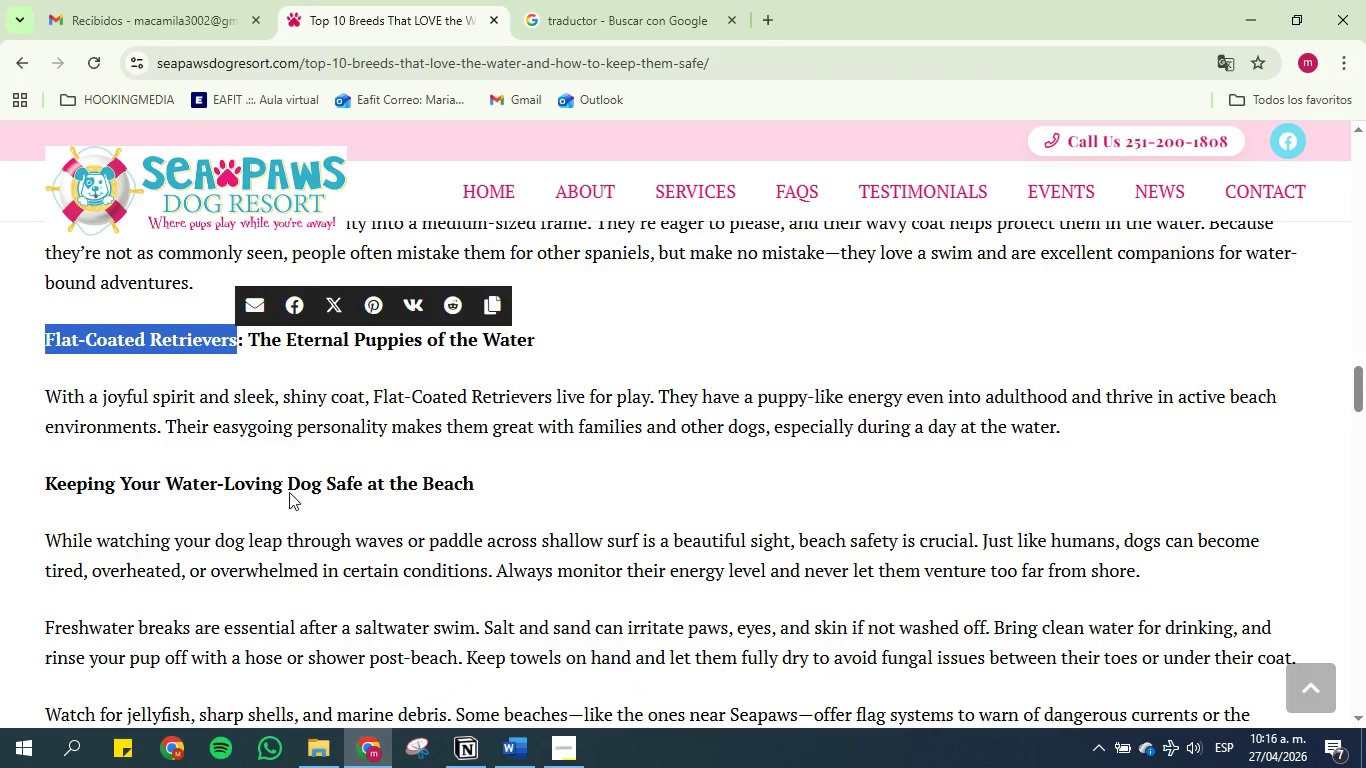 
scroll: coordinate [201, 459], scroll_direction: down, amount: 2.0
 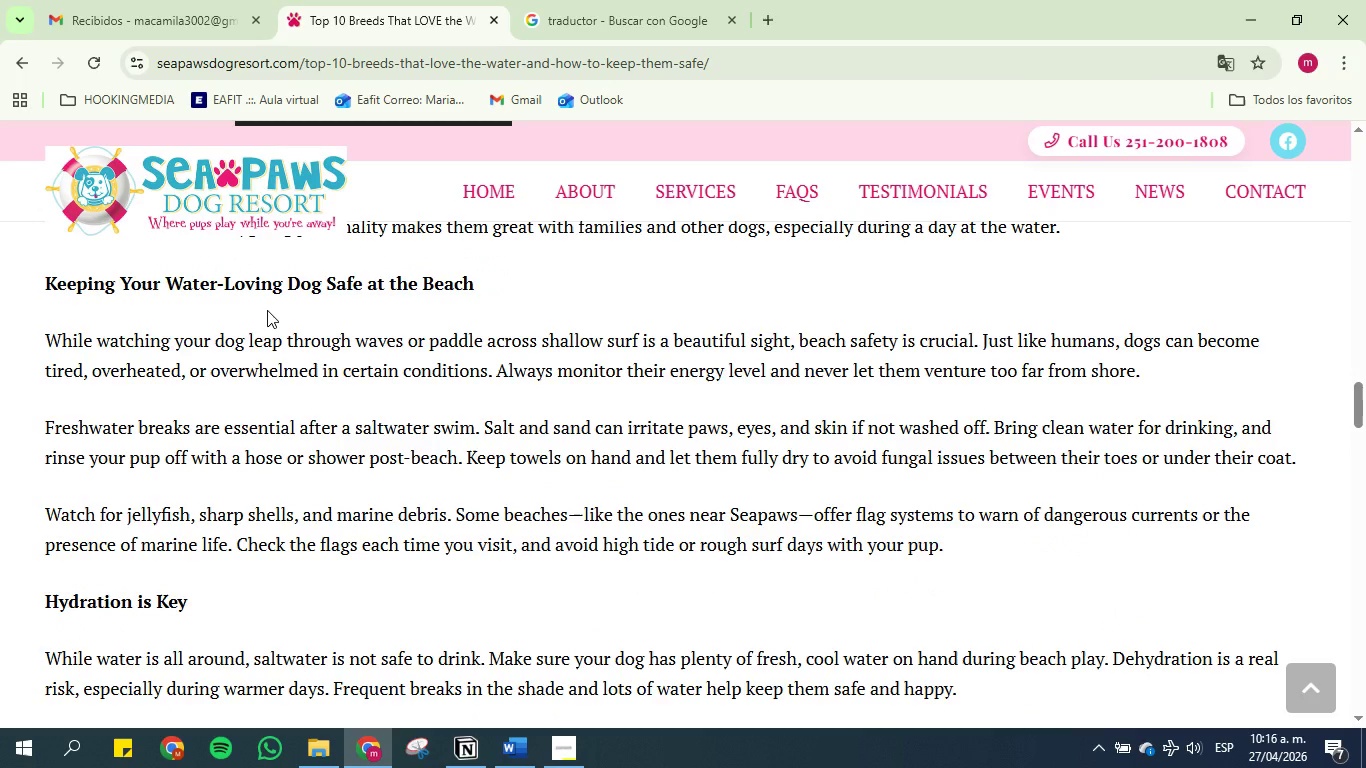 
scroll: coordinate [267, 310], scroll_direction: up, amount: 1.0
 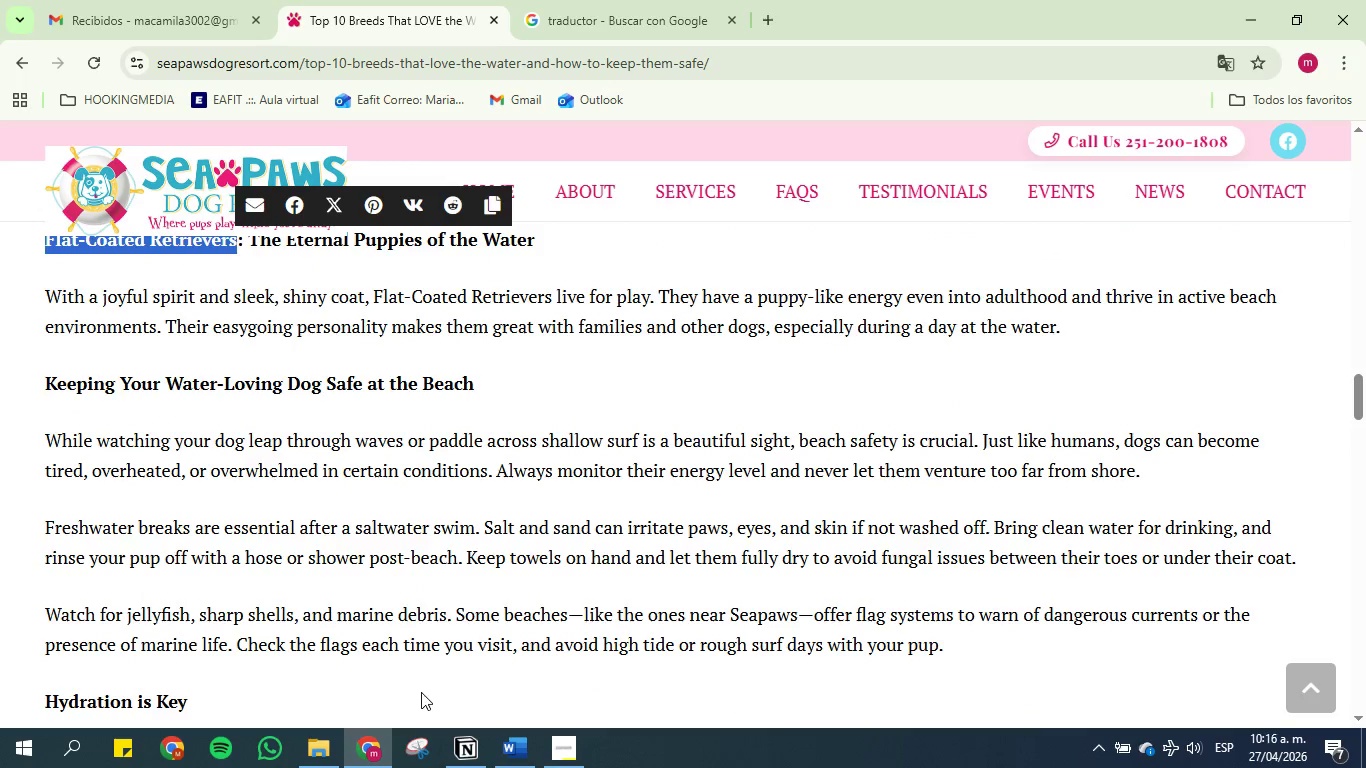 
left_click([469, 752])
 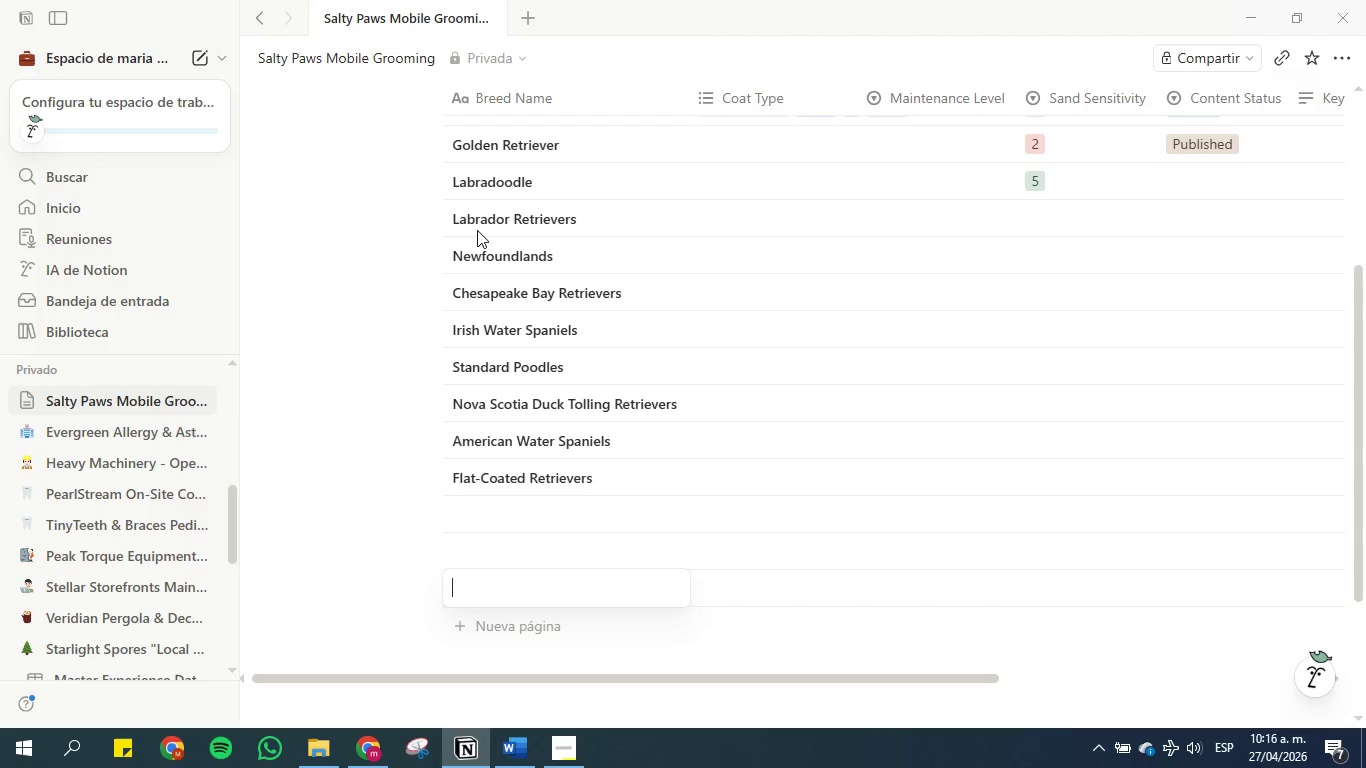 
wait(6.05)
 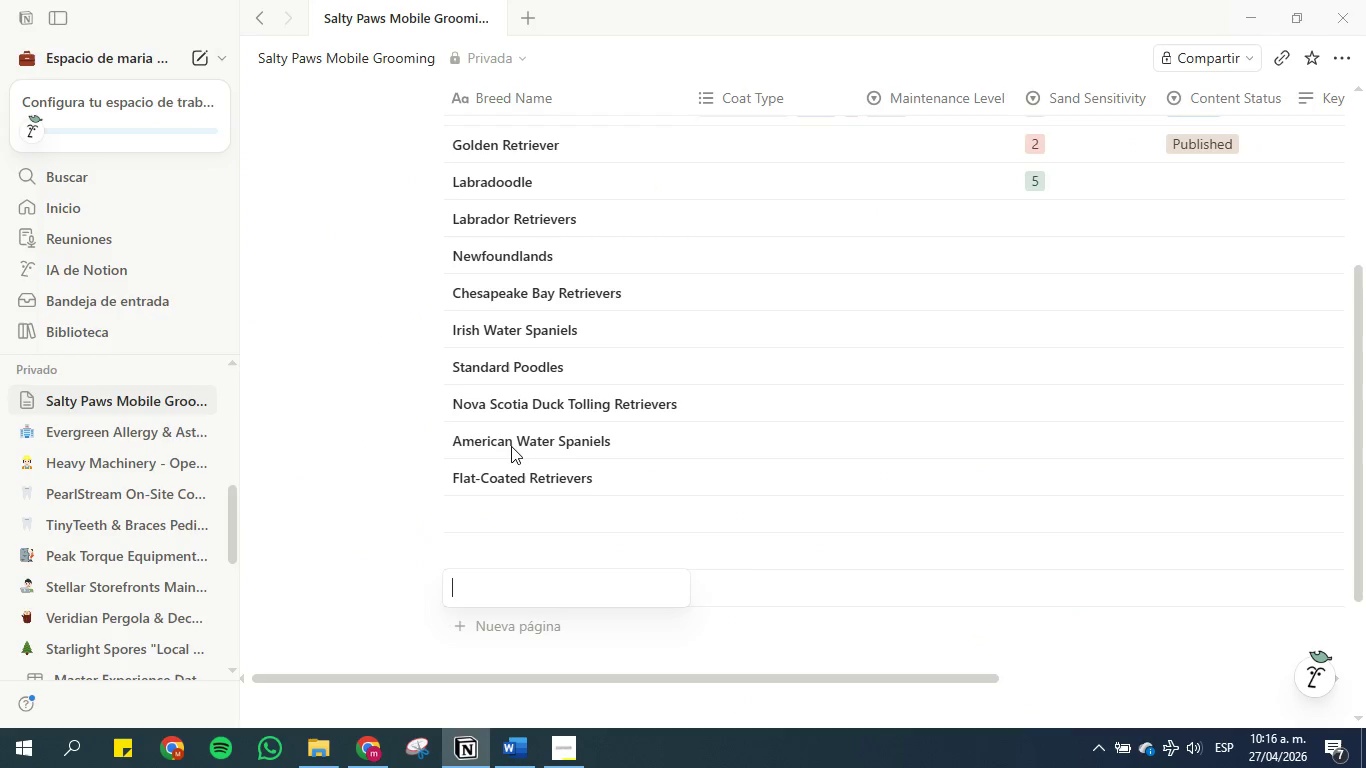 
scroll: coordinate [576, 226], scroll_direction: up, amount: 4.0
 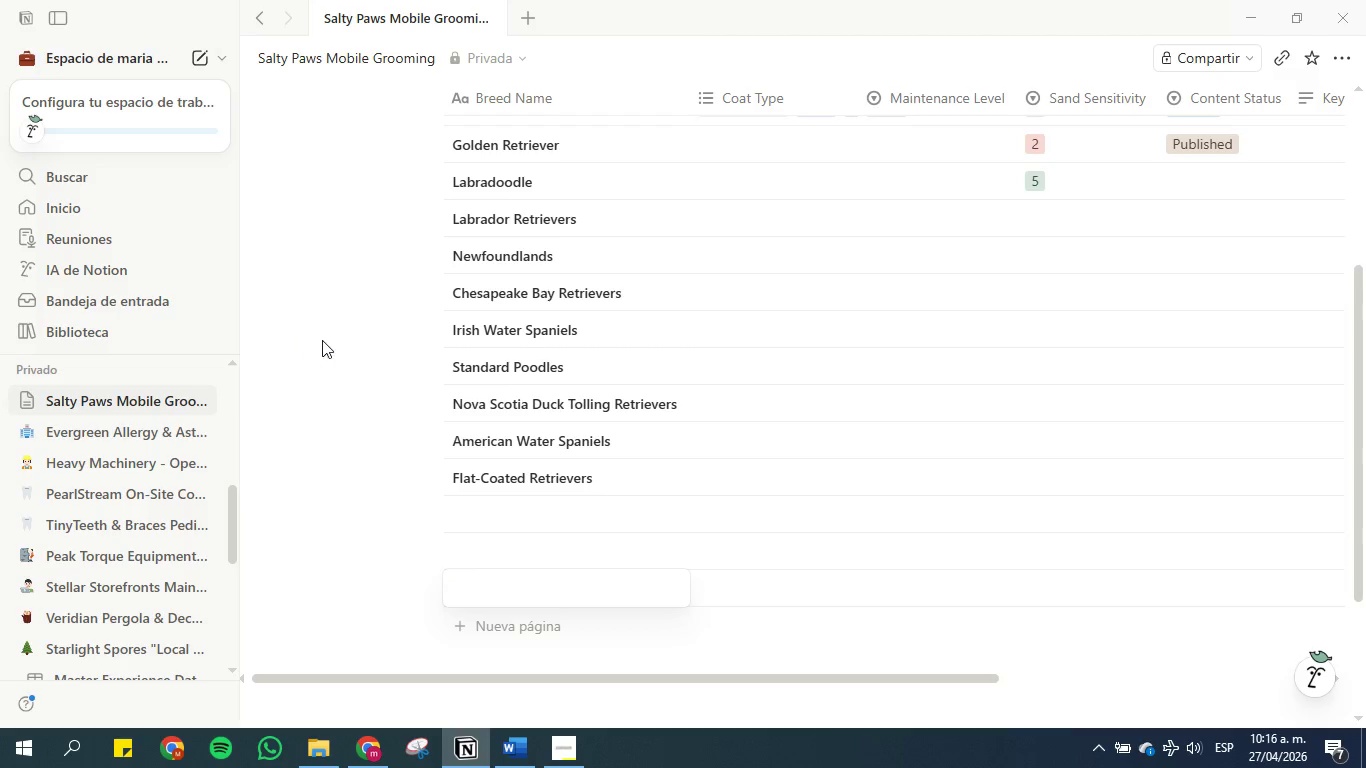 
left_click([350, 333])
 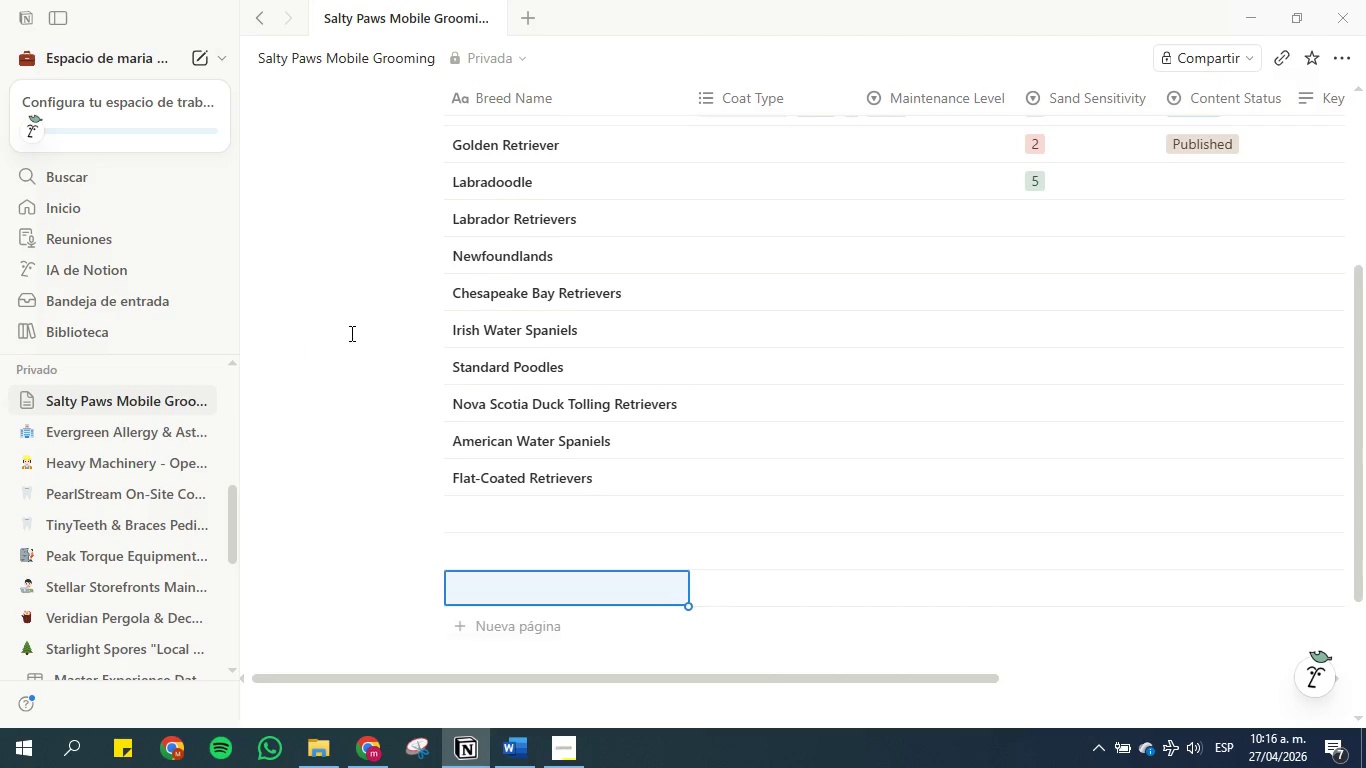 
scroll: coordinate [350, 333], scroll_direction: up, amount: 2.0
 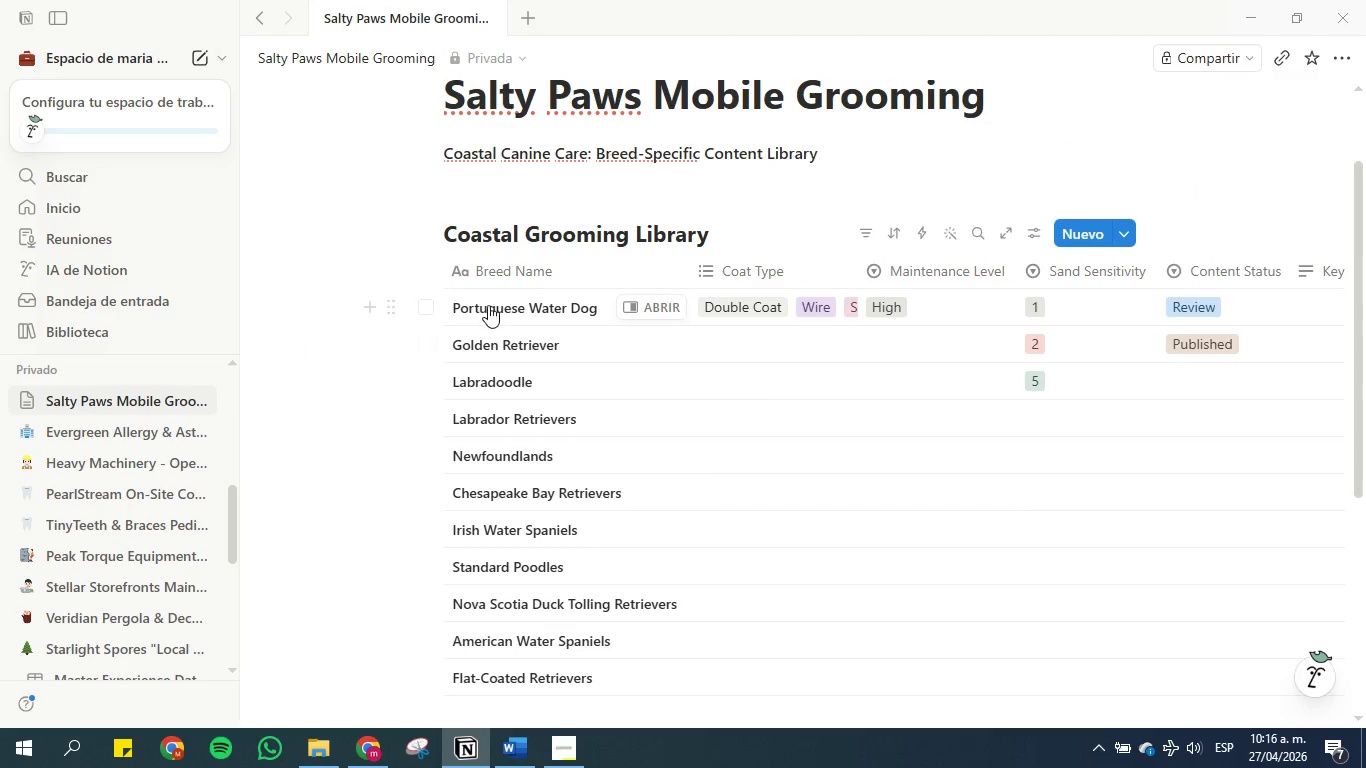 
scroll: coordinate [510, 476], scroll_direction: down, amount: 3.0
 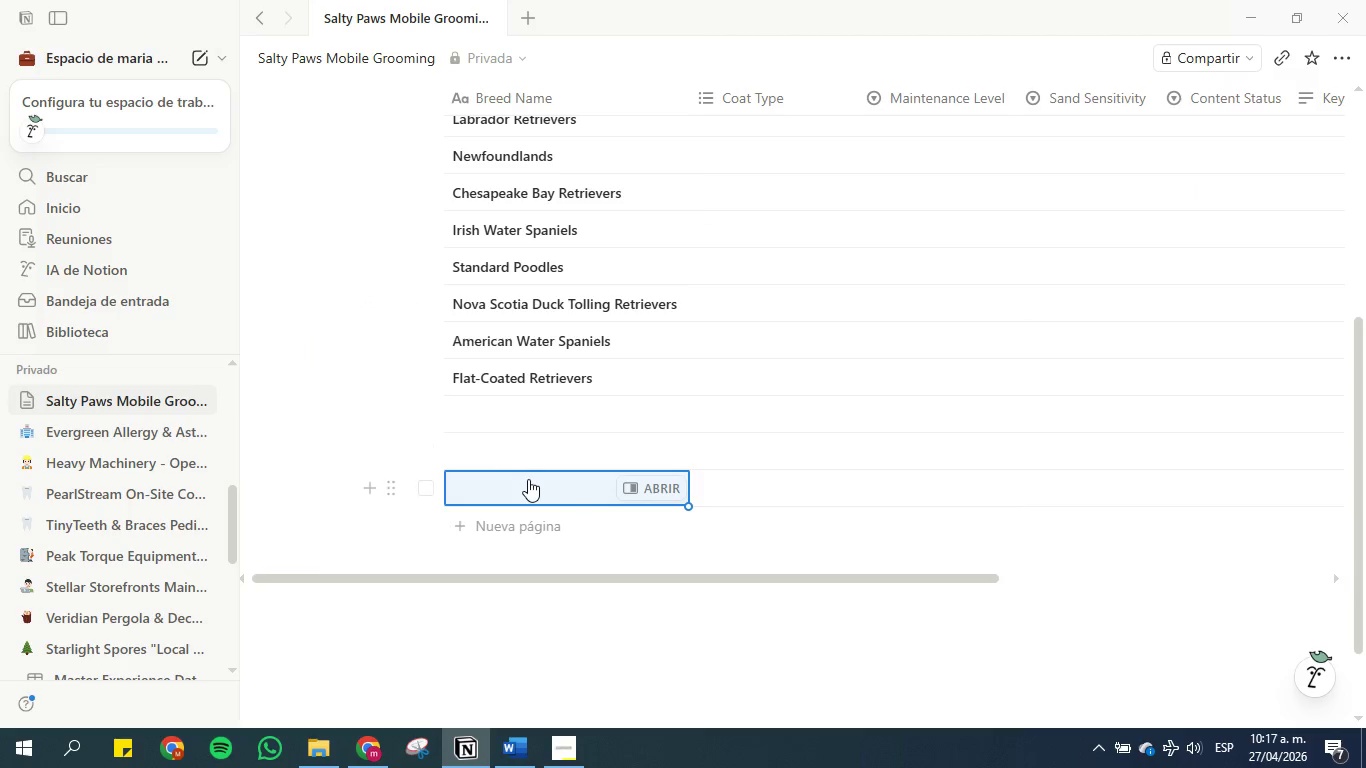 
left_click([478, 537])
 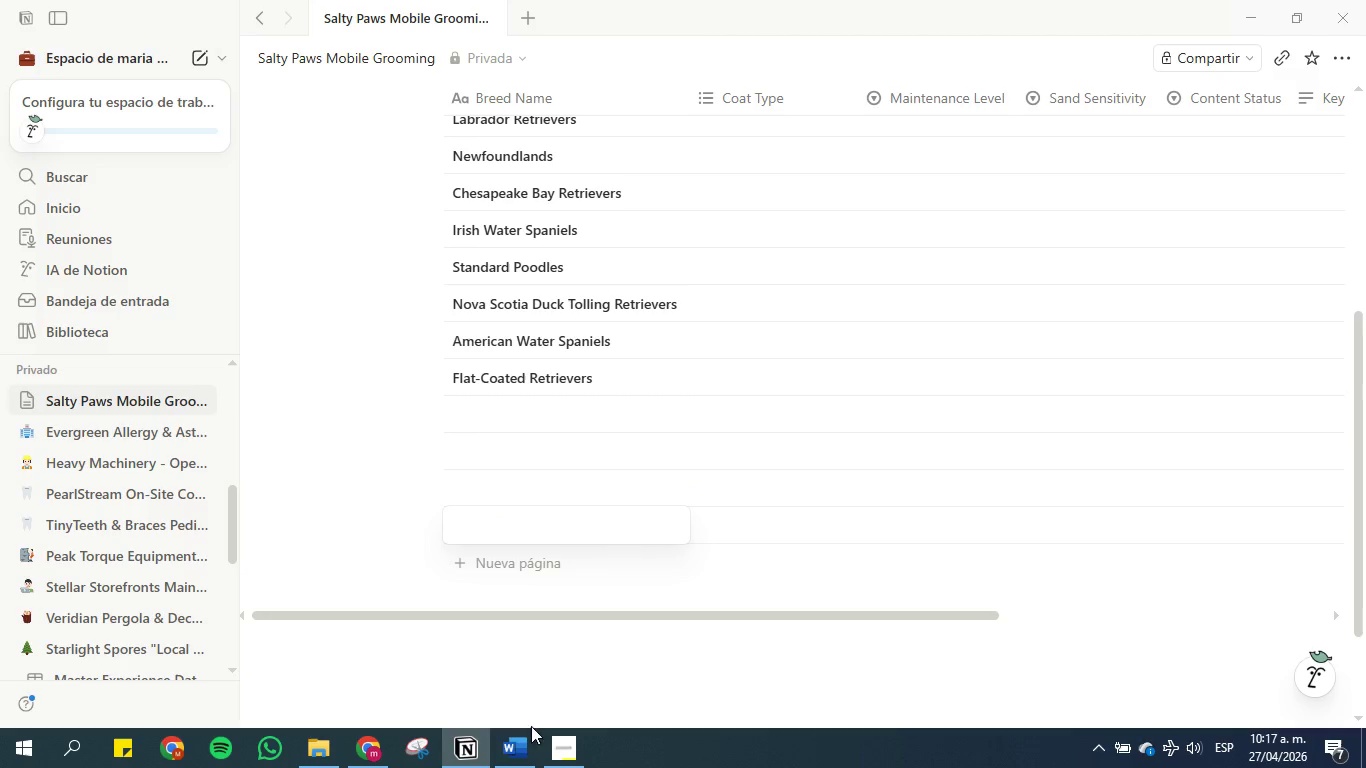 
left_click([520, 745])
 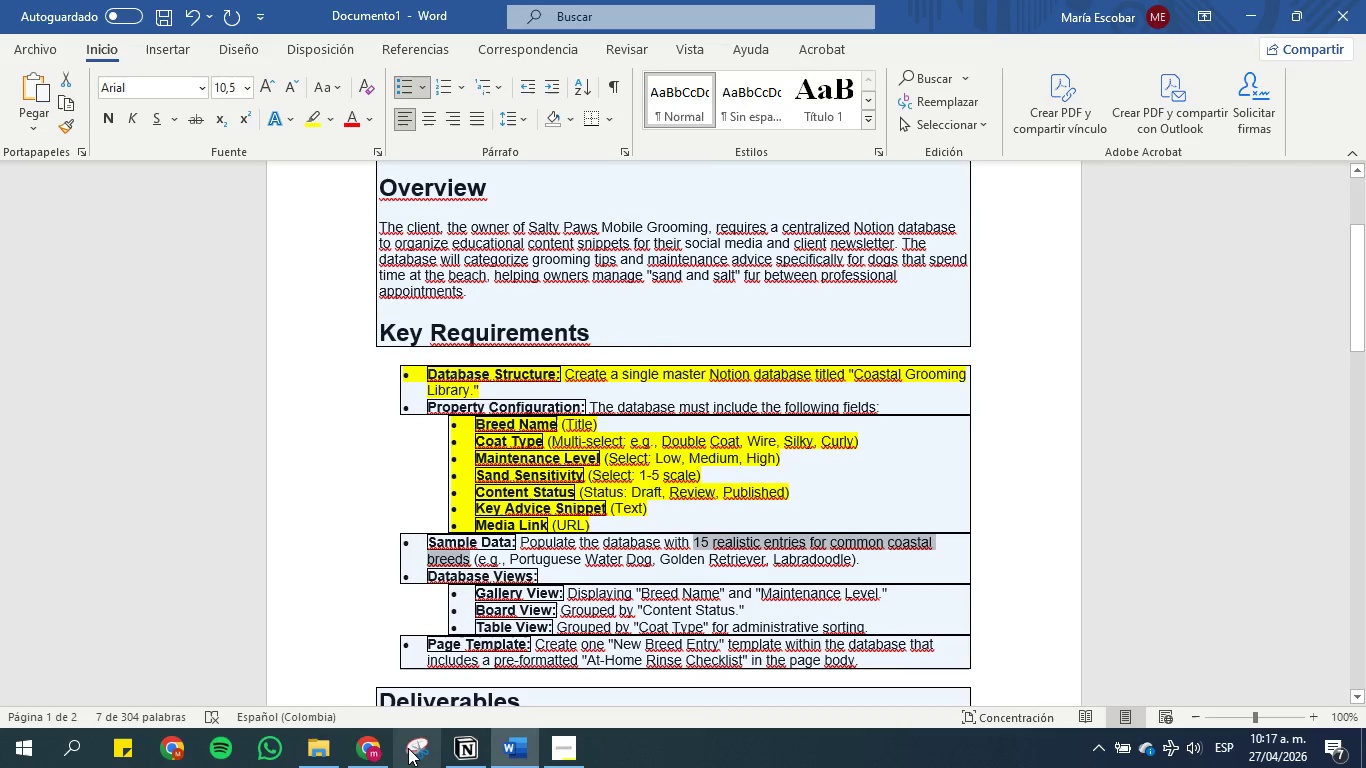 
left_click([372, 751])
 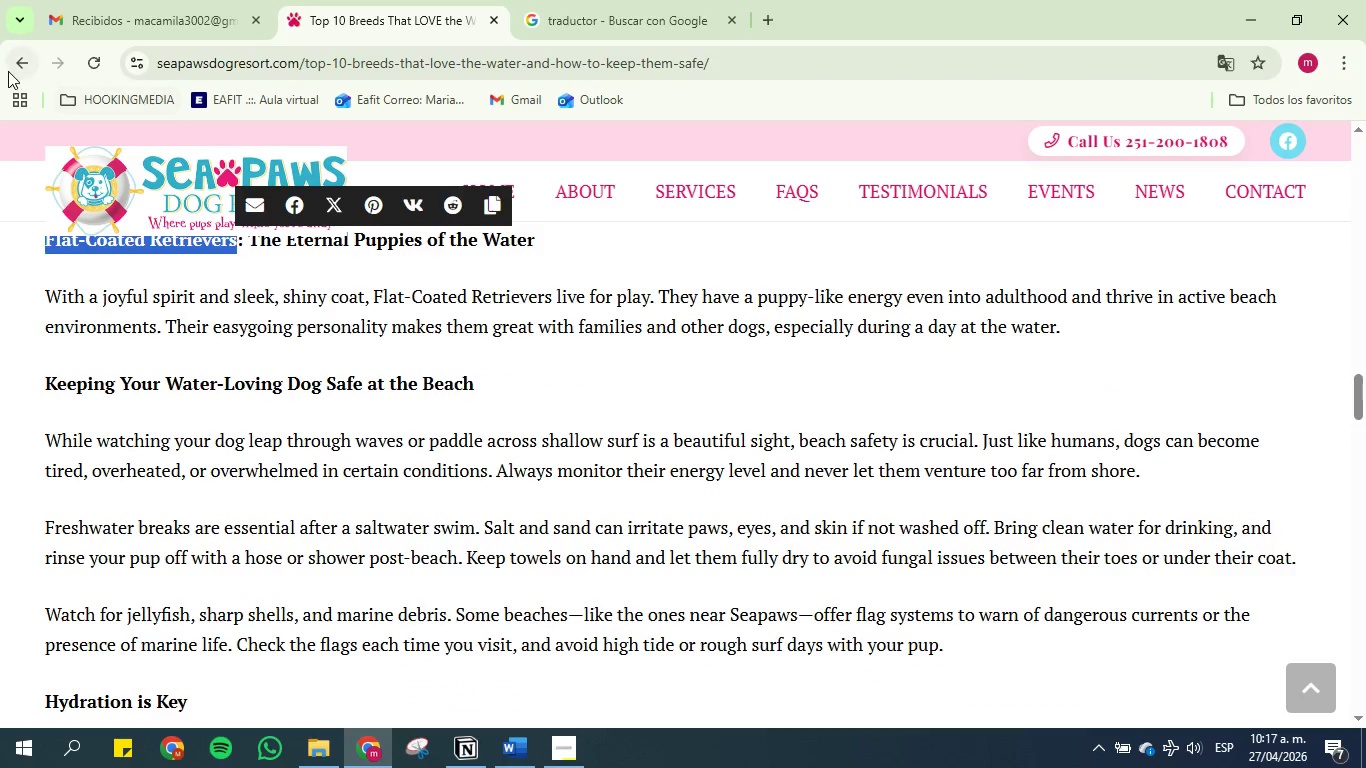 
left_click([12, 66])
 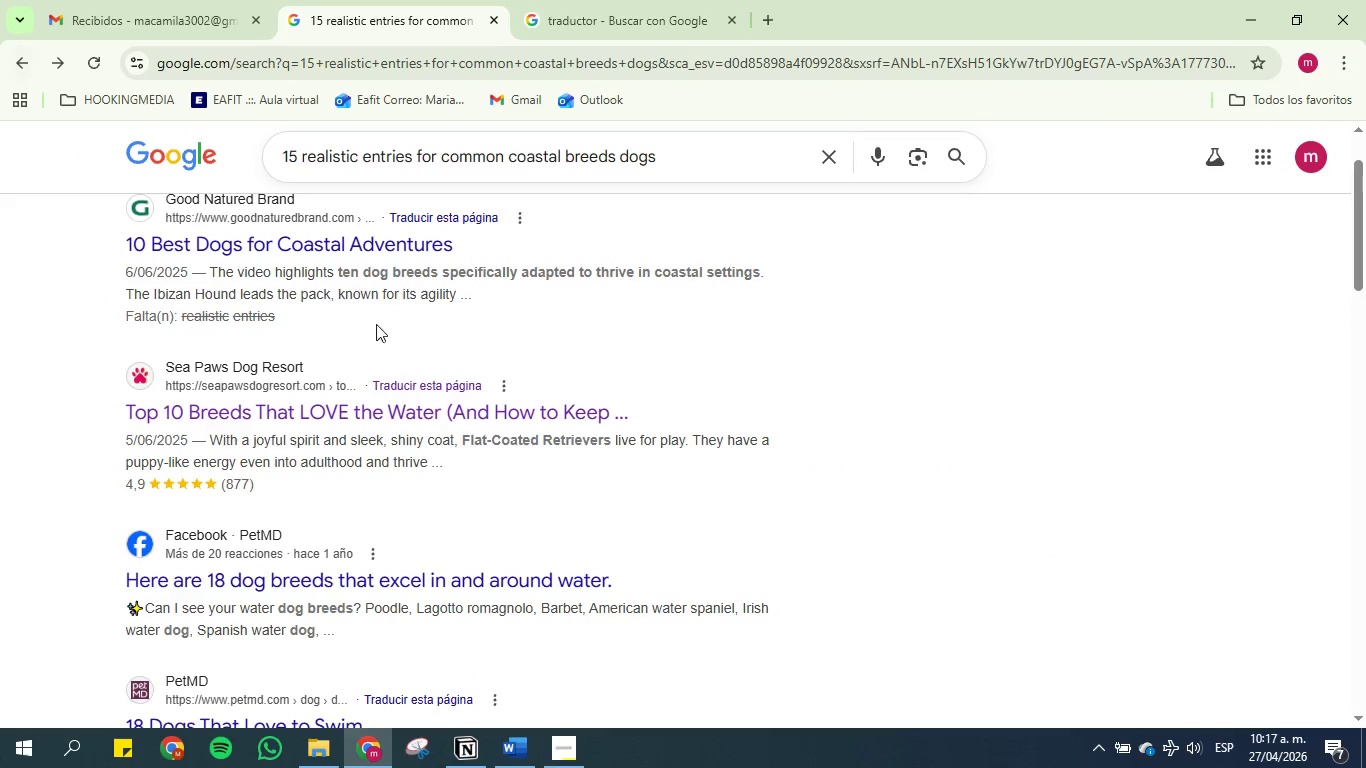 
scroll: coordinate [389, 354], scroll_direction: down, amount: 2.0
 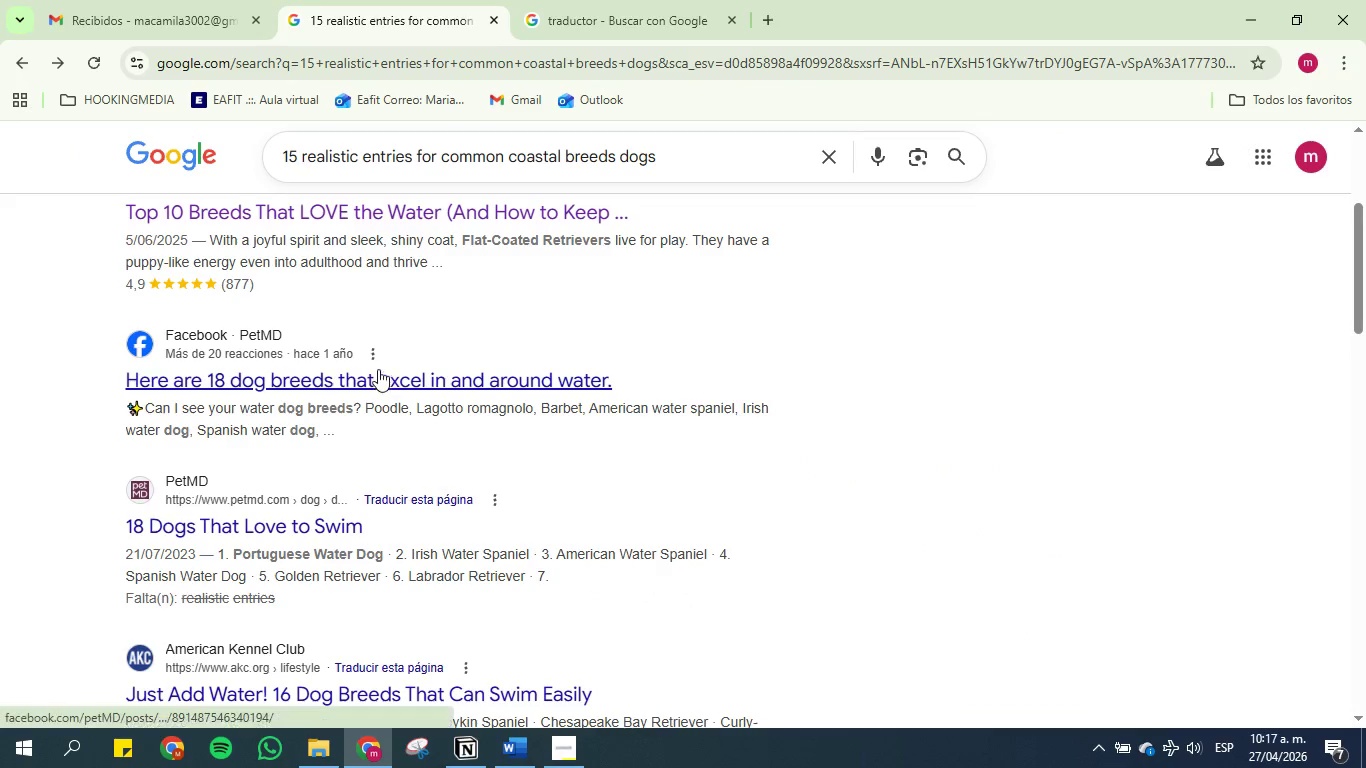 
left_click([377, 368])
 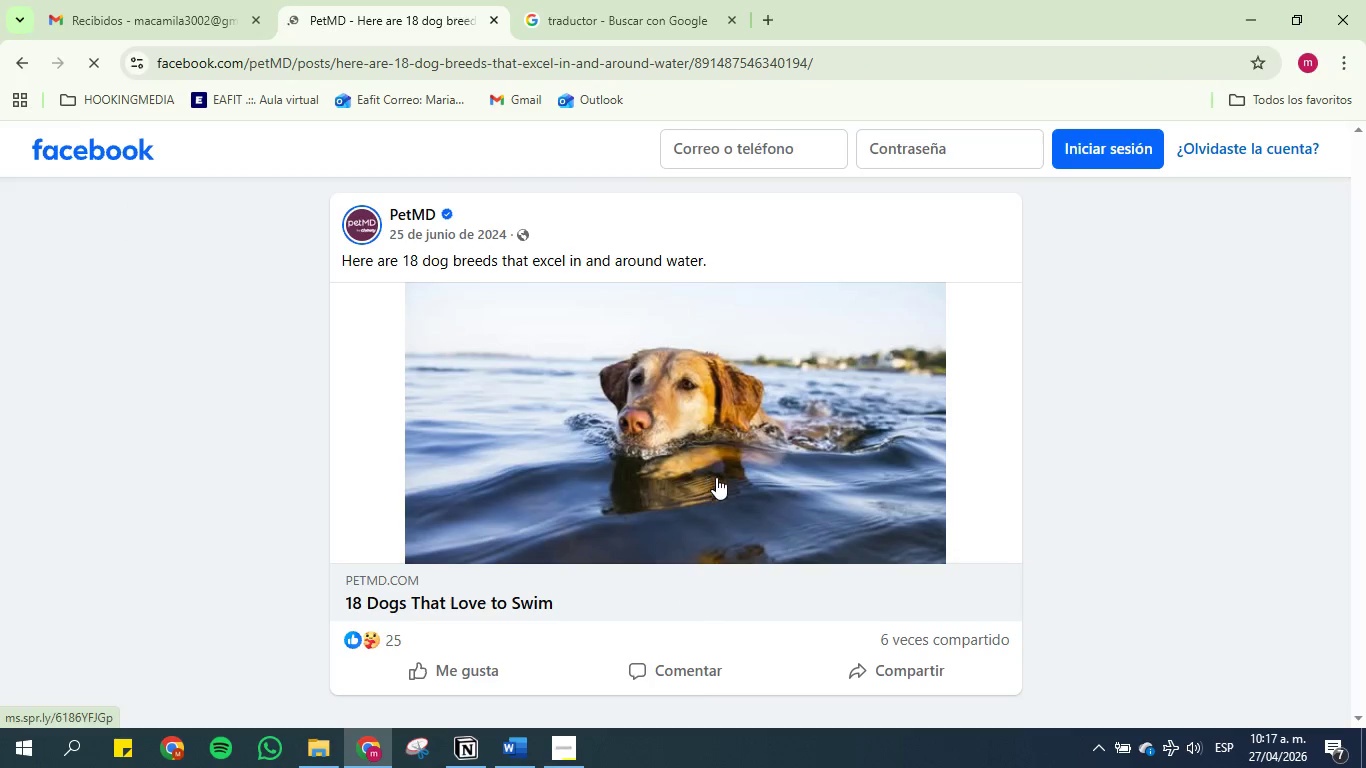 
scroll: coordinate [486, 483], scroll_direction: down, amount: 4.0
 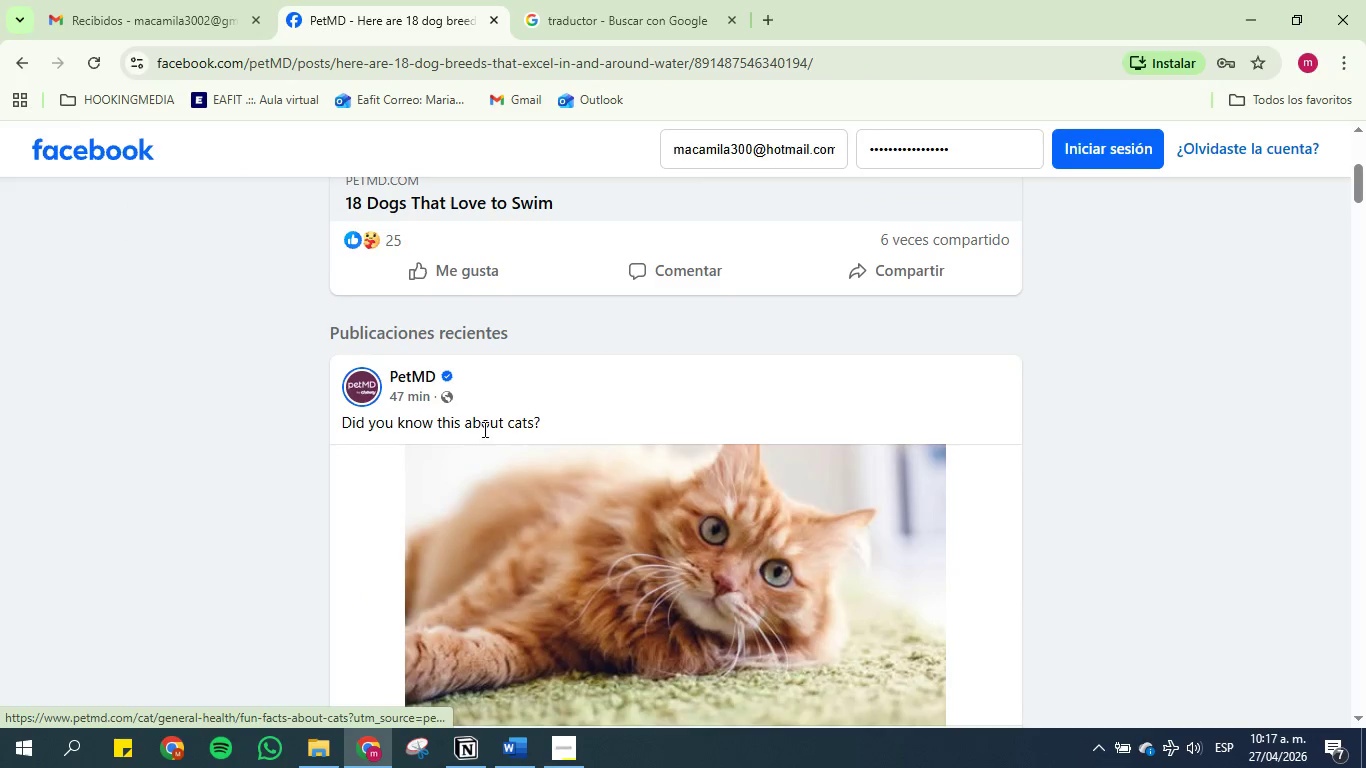 
scroll: coordinate [485, 426], scroll_direction: up, amount: 2.0
 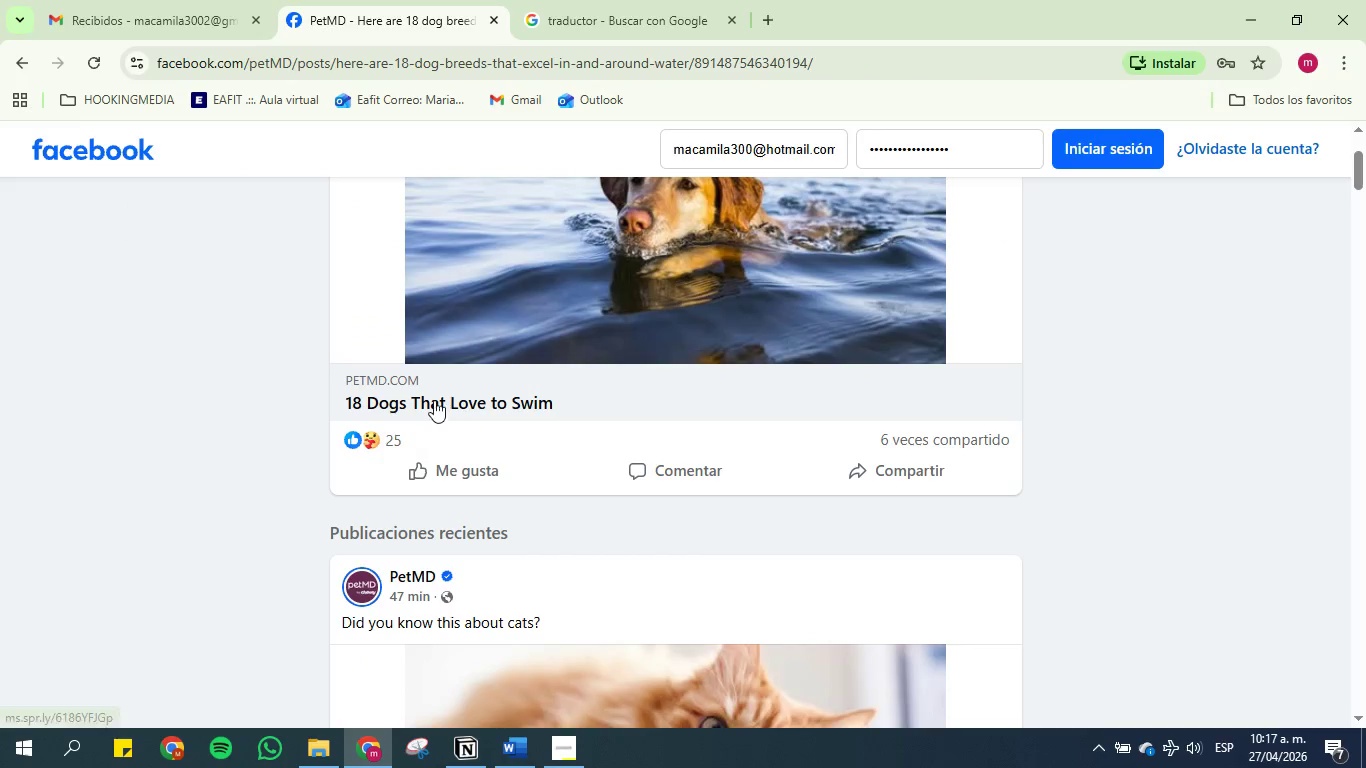 
left_click([434, 392])
 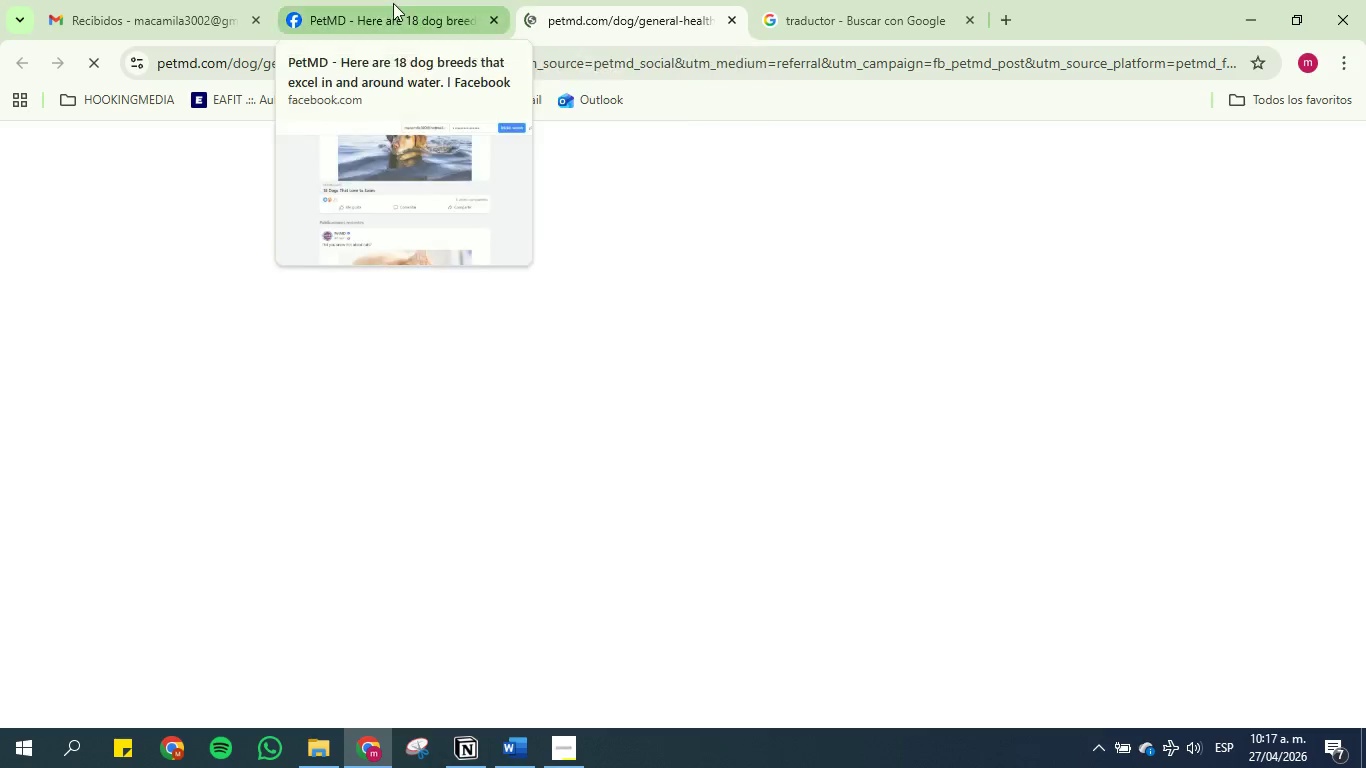 
scroll: coordinate [250, 463], scroll_direction: down, amount: 10.0
 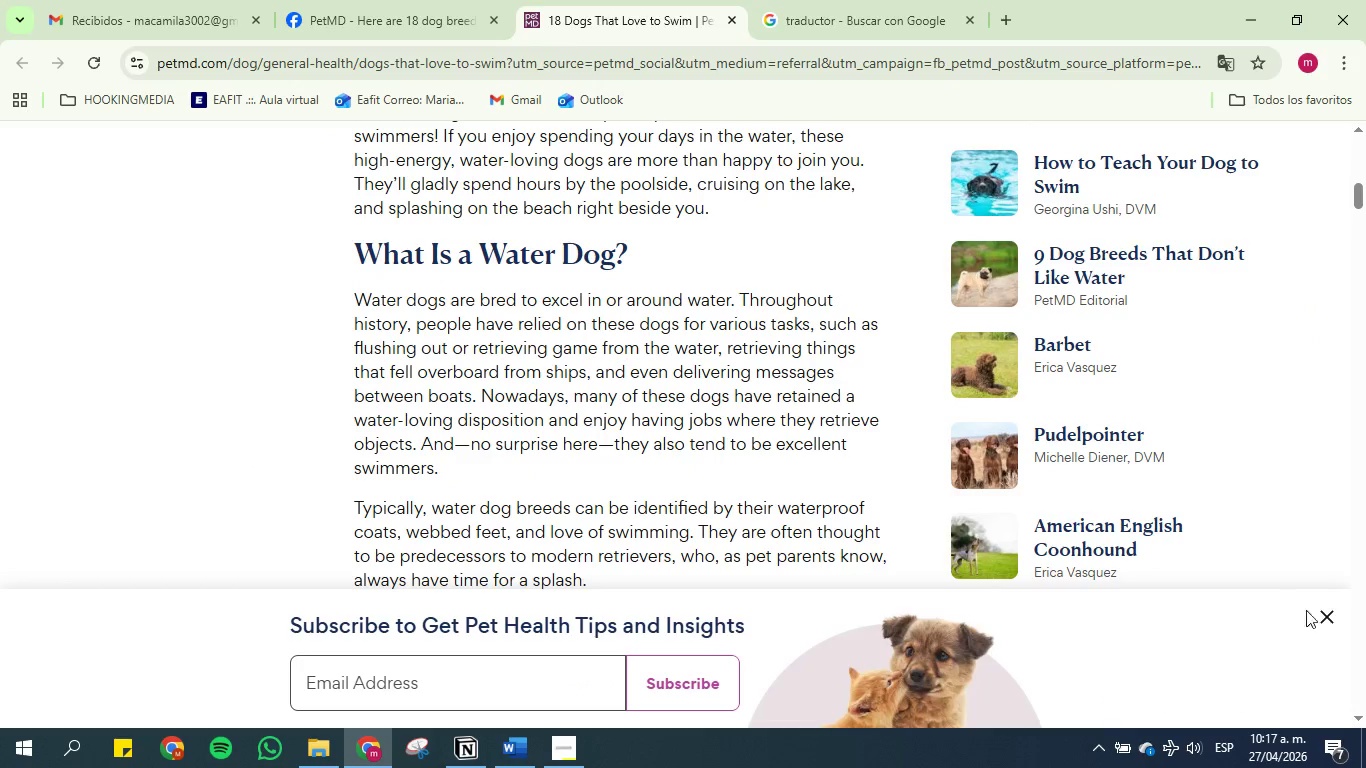 
left_click([1327, 614])
 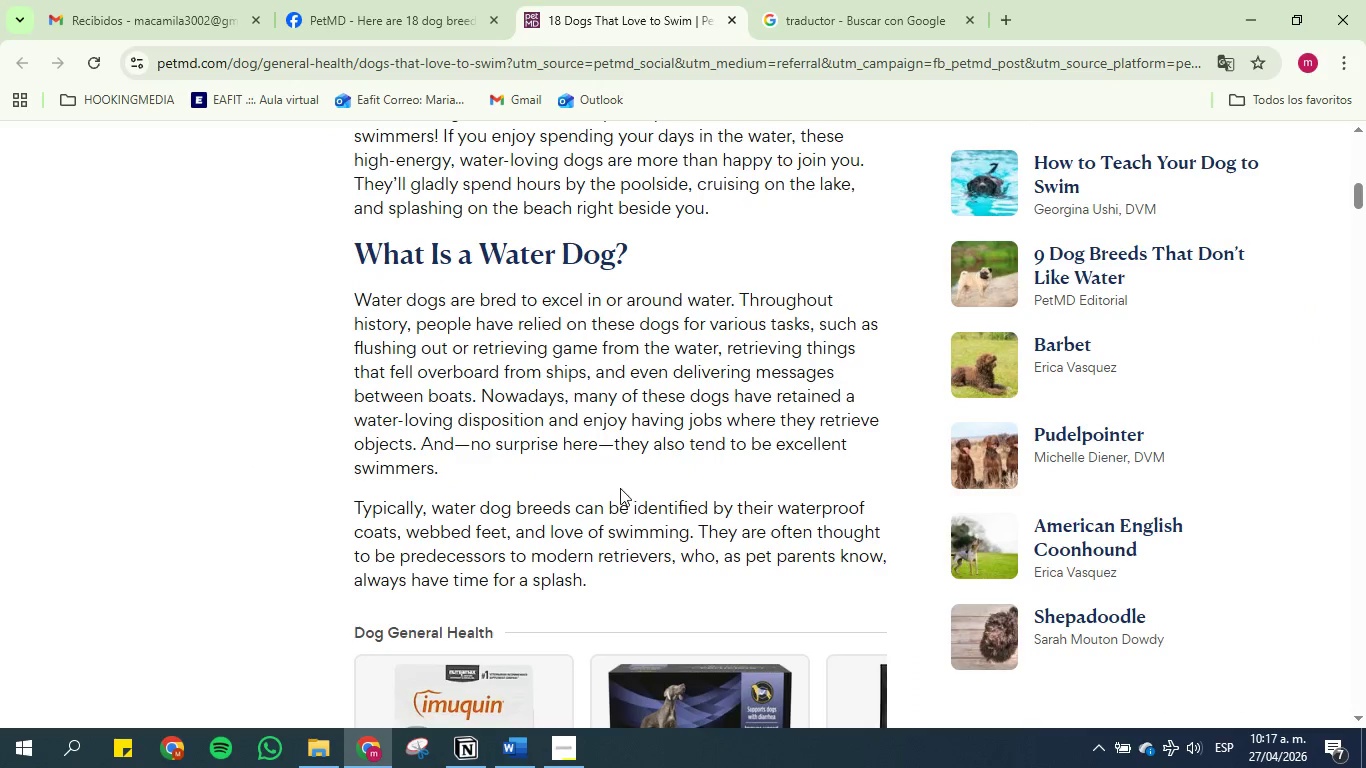 
scroll: coordinate [323, 373], scroll_direction: down, amount: 20.0
 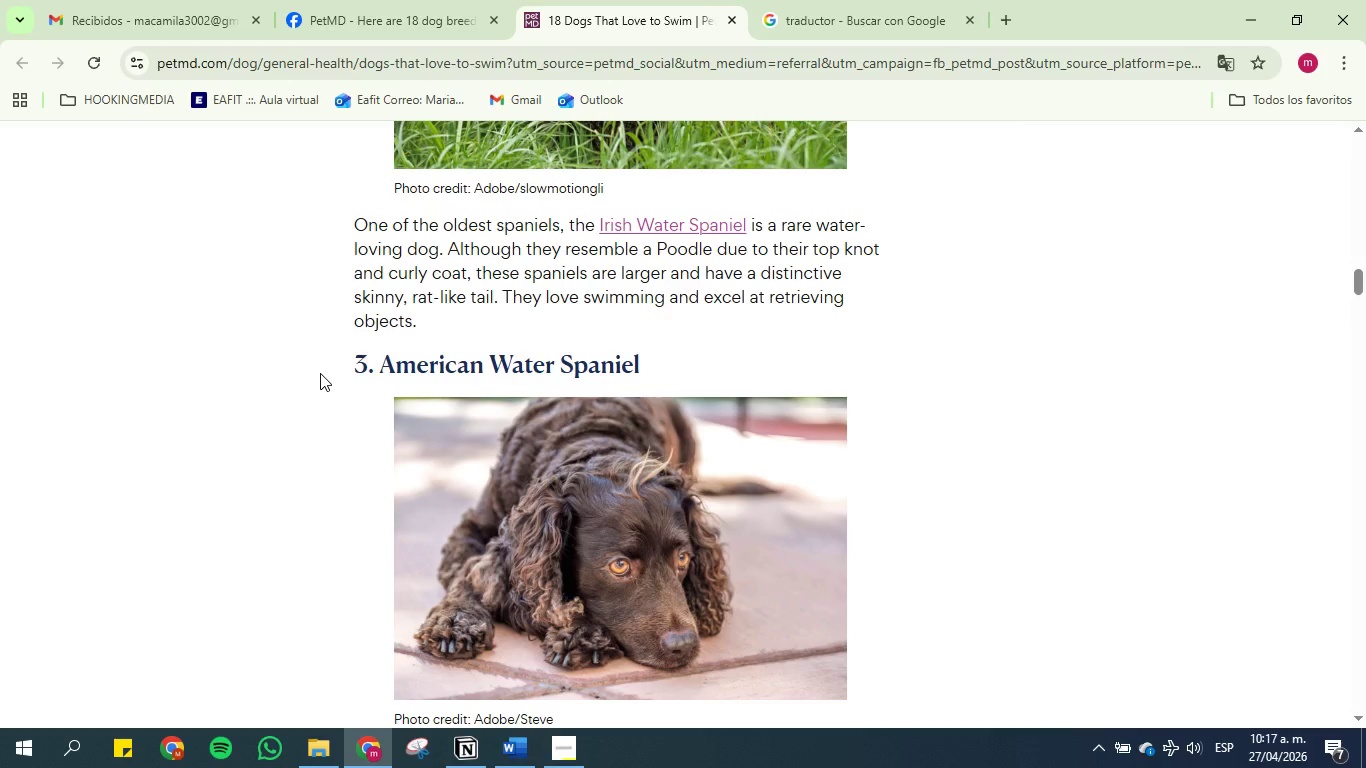 
scroll: coordinate [320, 373], scroll_direction: down, amount: 5.0
 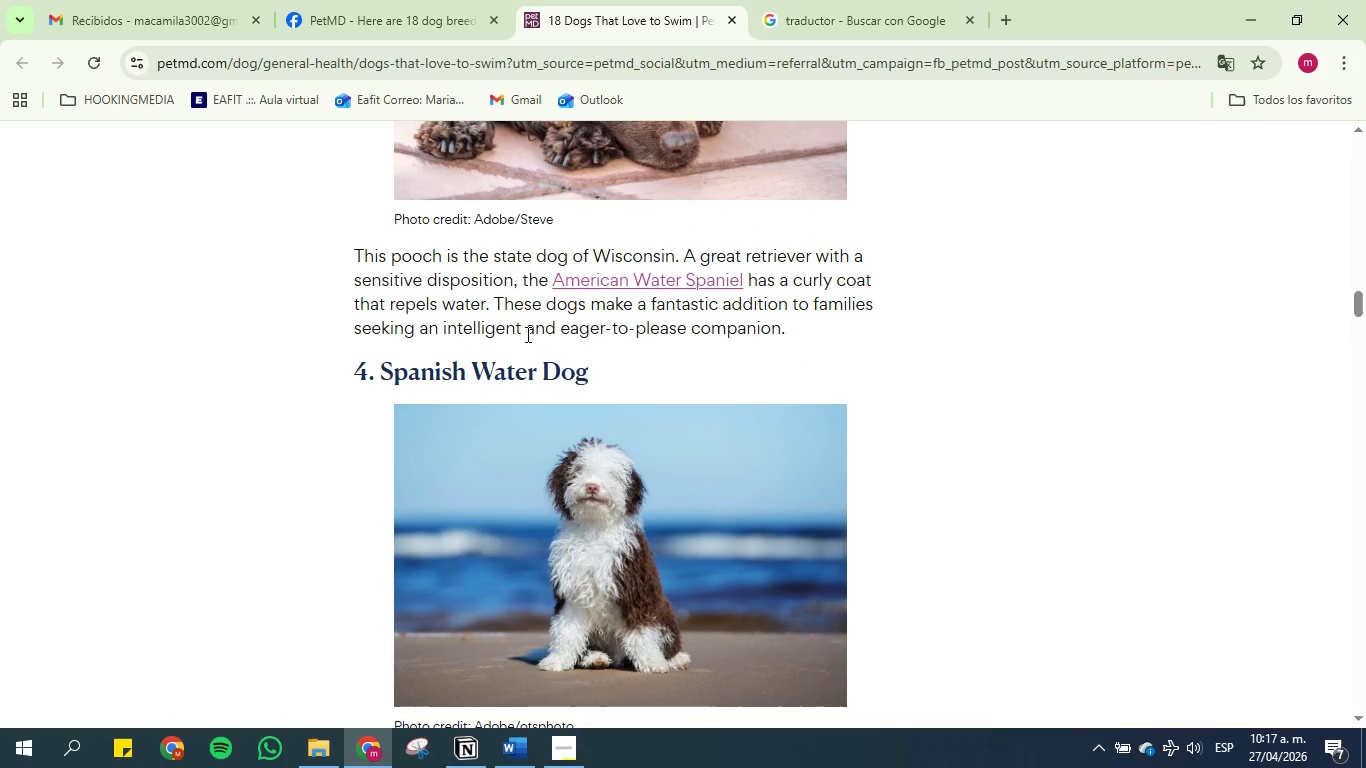 
left_click_drag(start_coordinate=[591, 368], to_coordinate=[382, 383])
 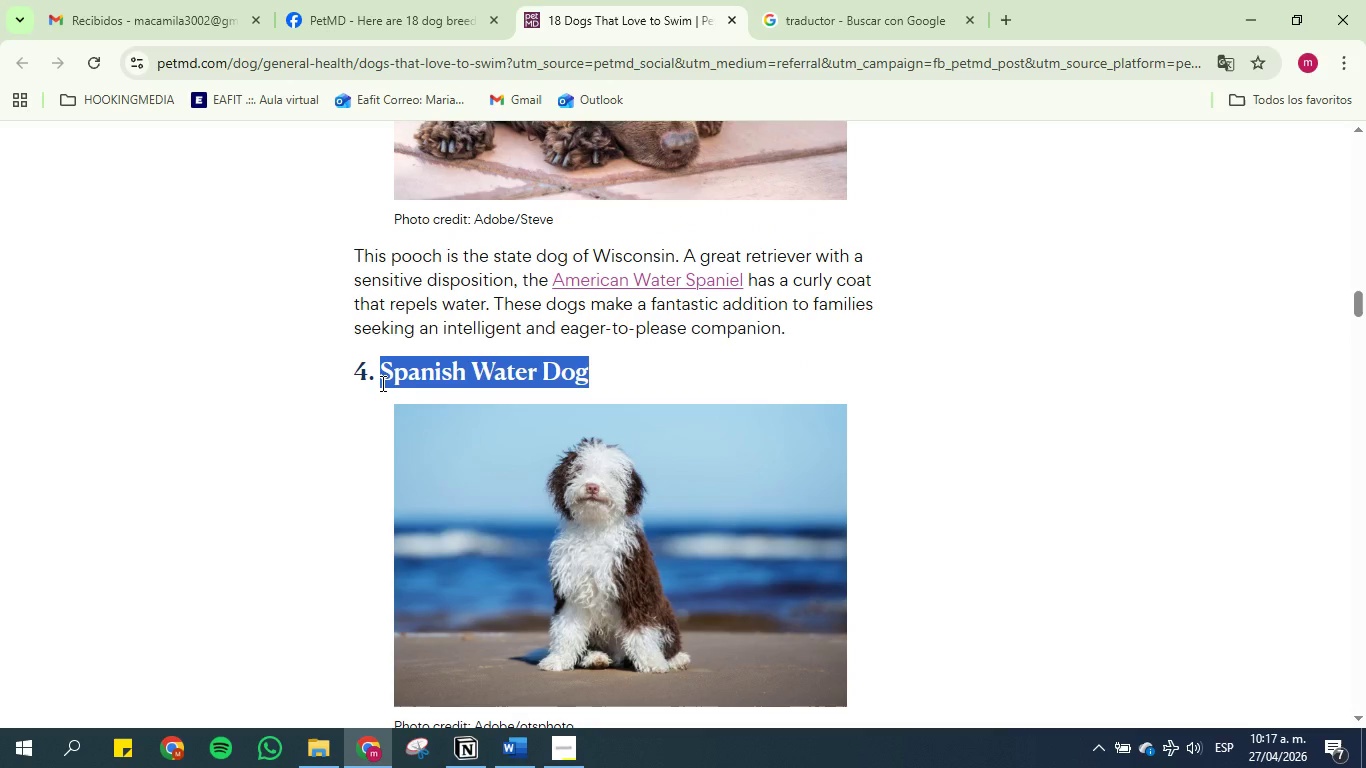 
key(Control+C)
 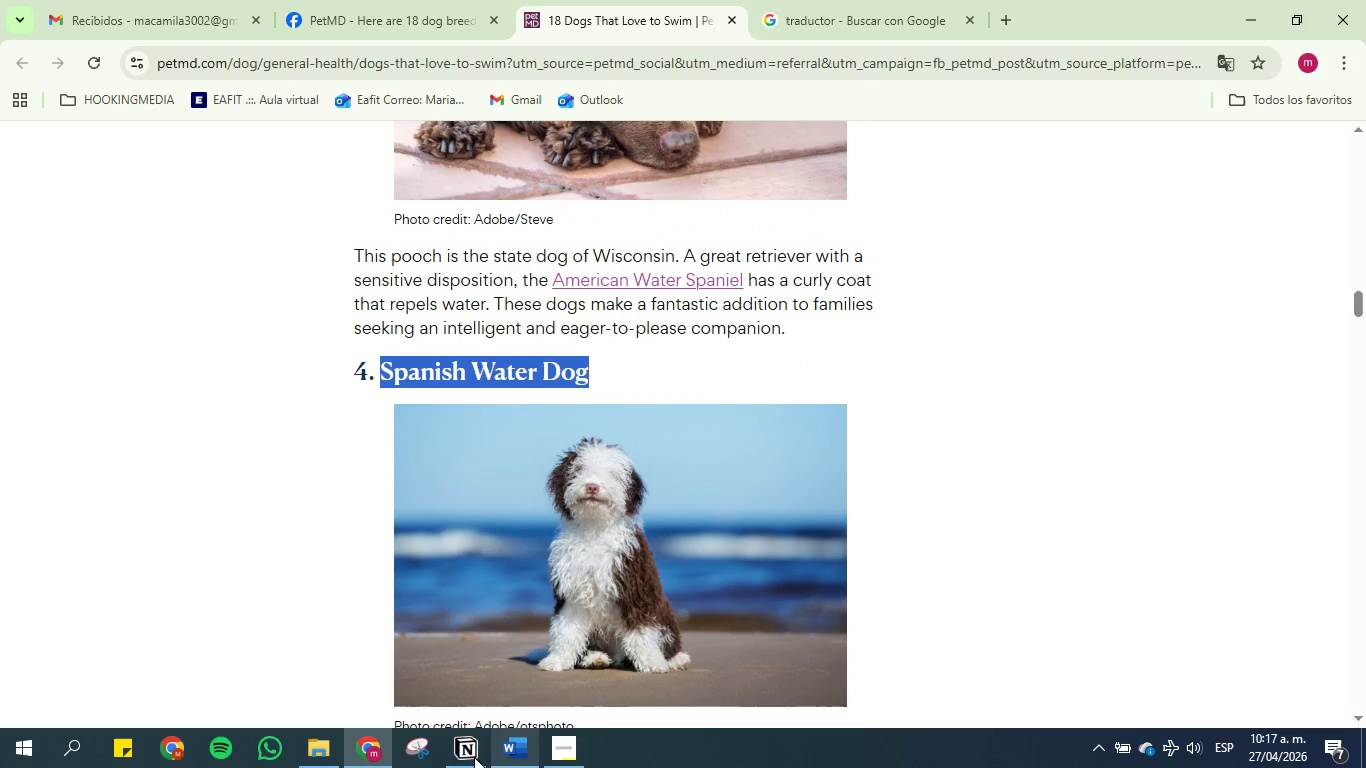 
left_click([457, 752])
 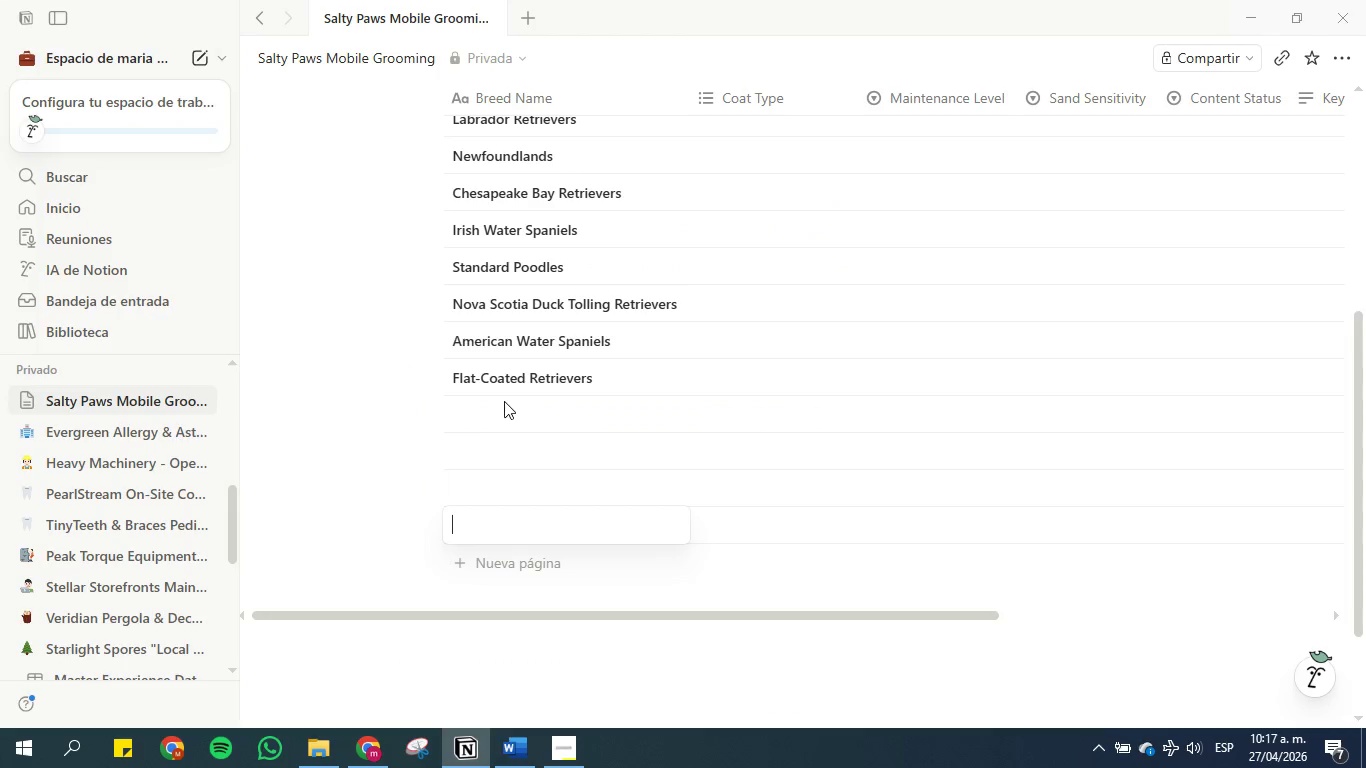 
scroll: coordinate [505, 397], scroll_direction: up, amount: 3.0
 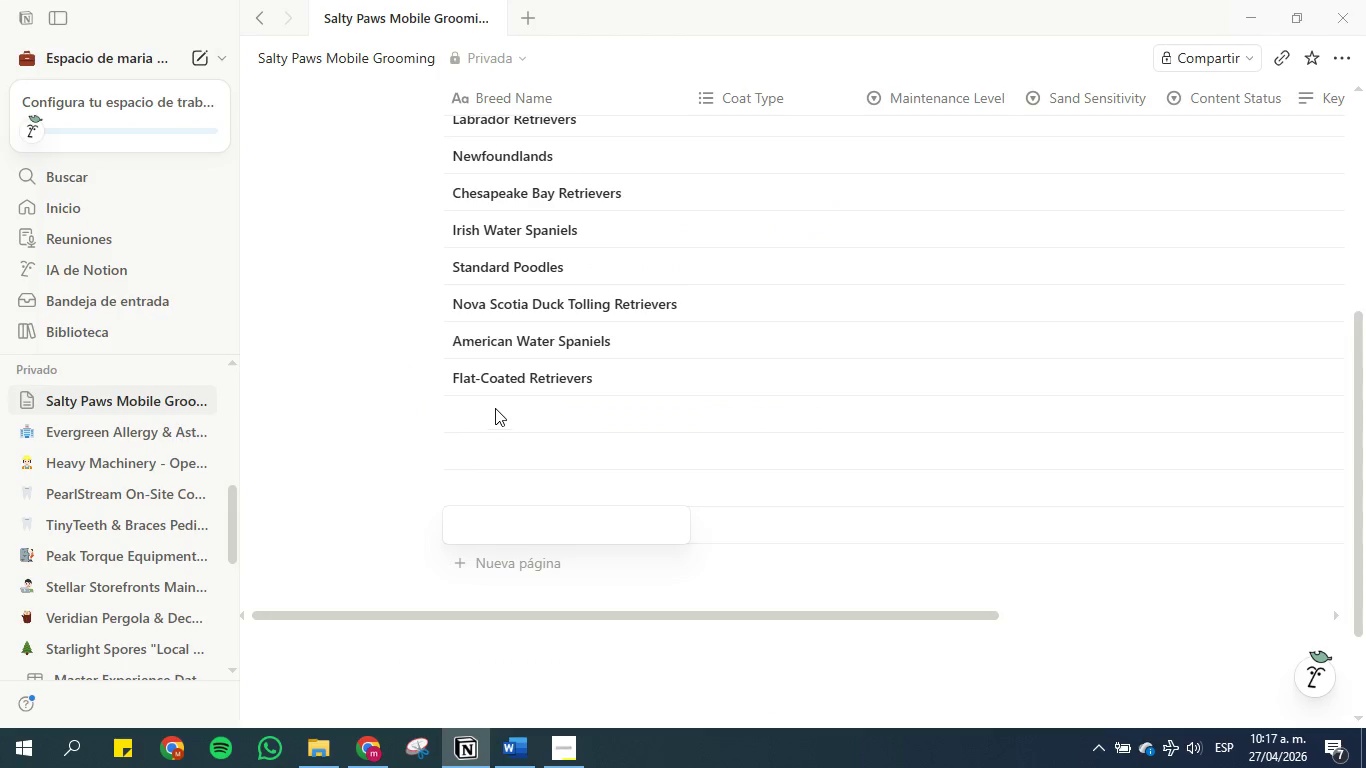 
left_click([495, 408])
 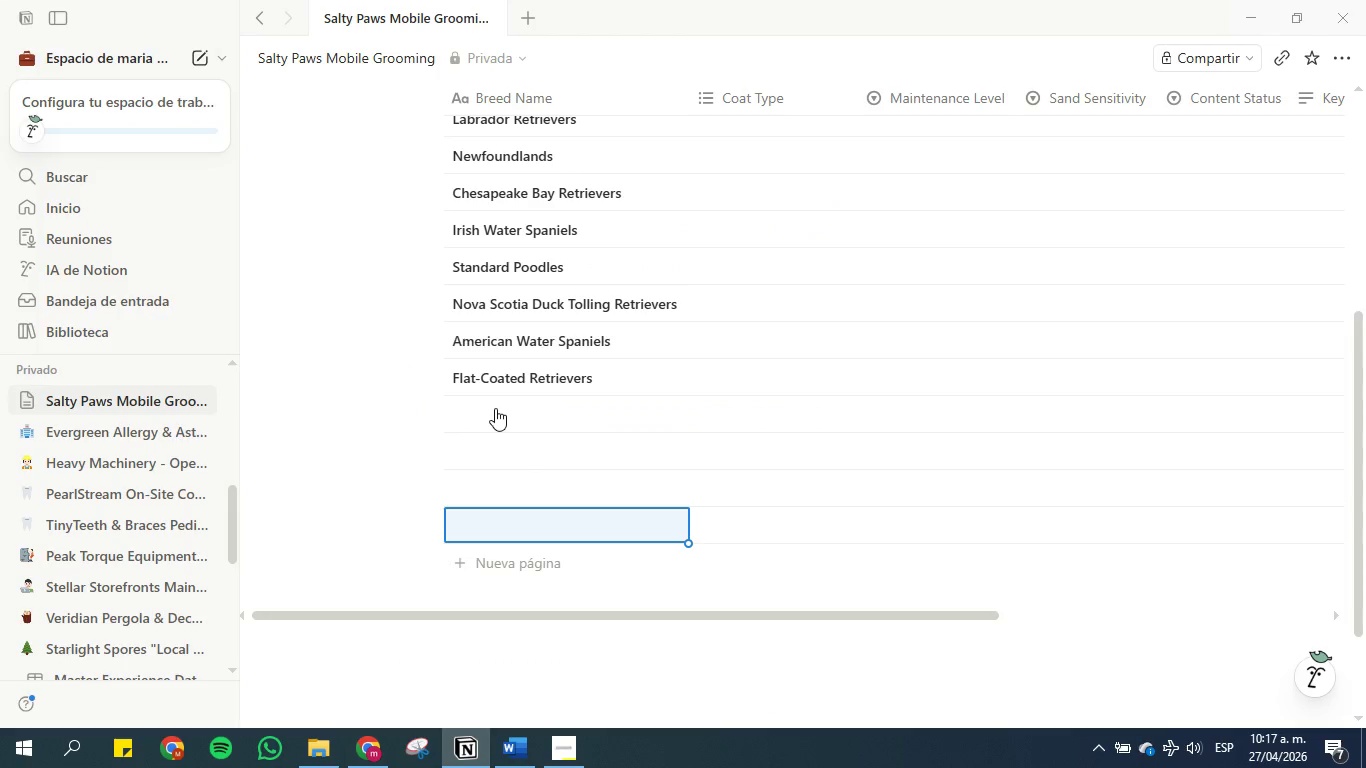 
hold_key(key=ControlLeft, duration=0.34)
 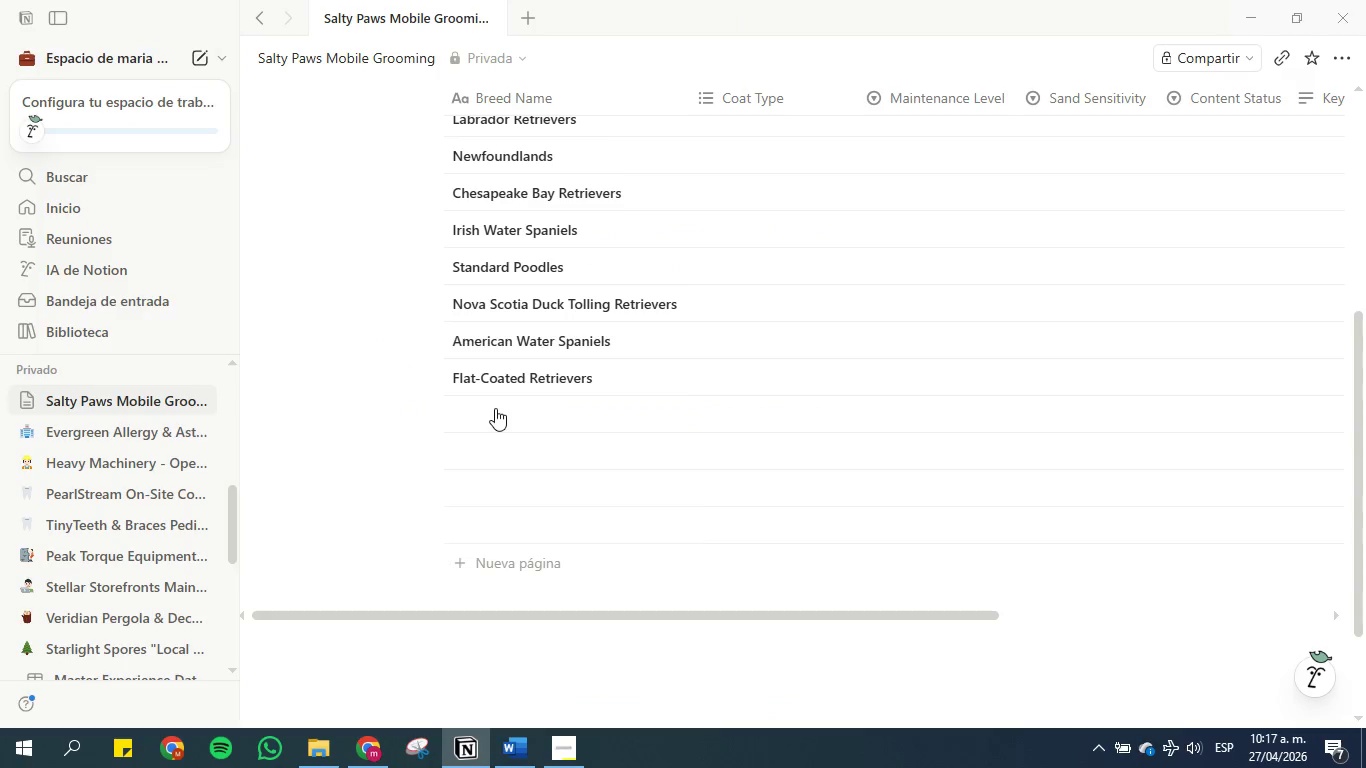 
left_click([495, 408])
 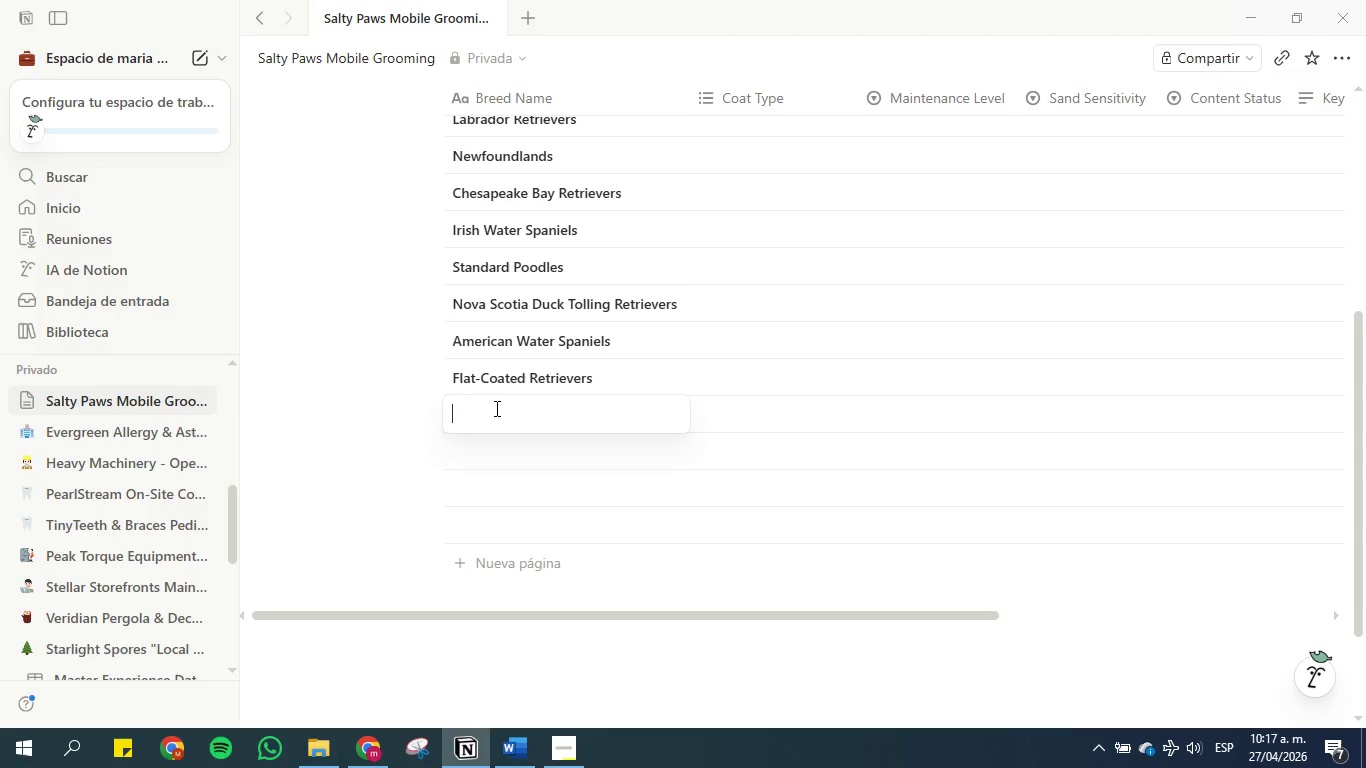 
key(Control+V)
 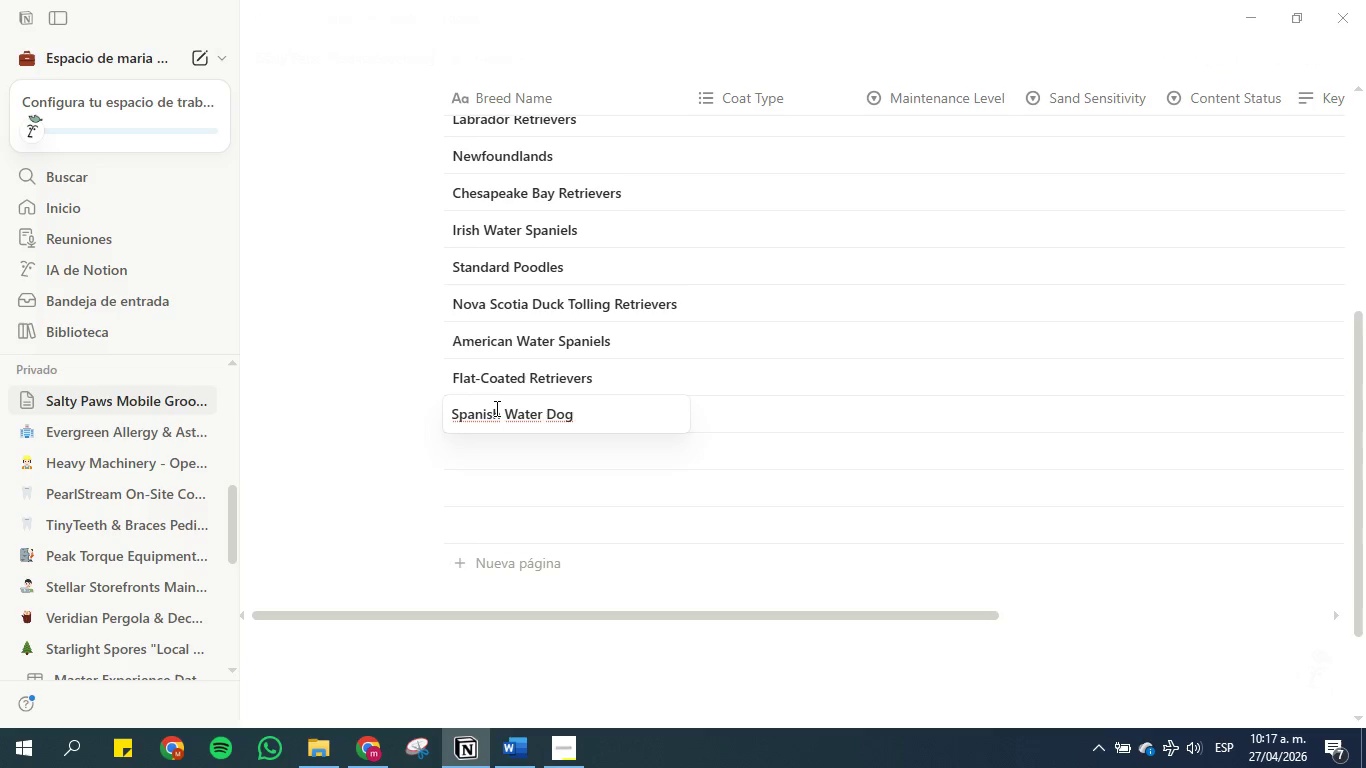 
key(Enter)
 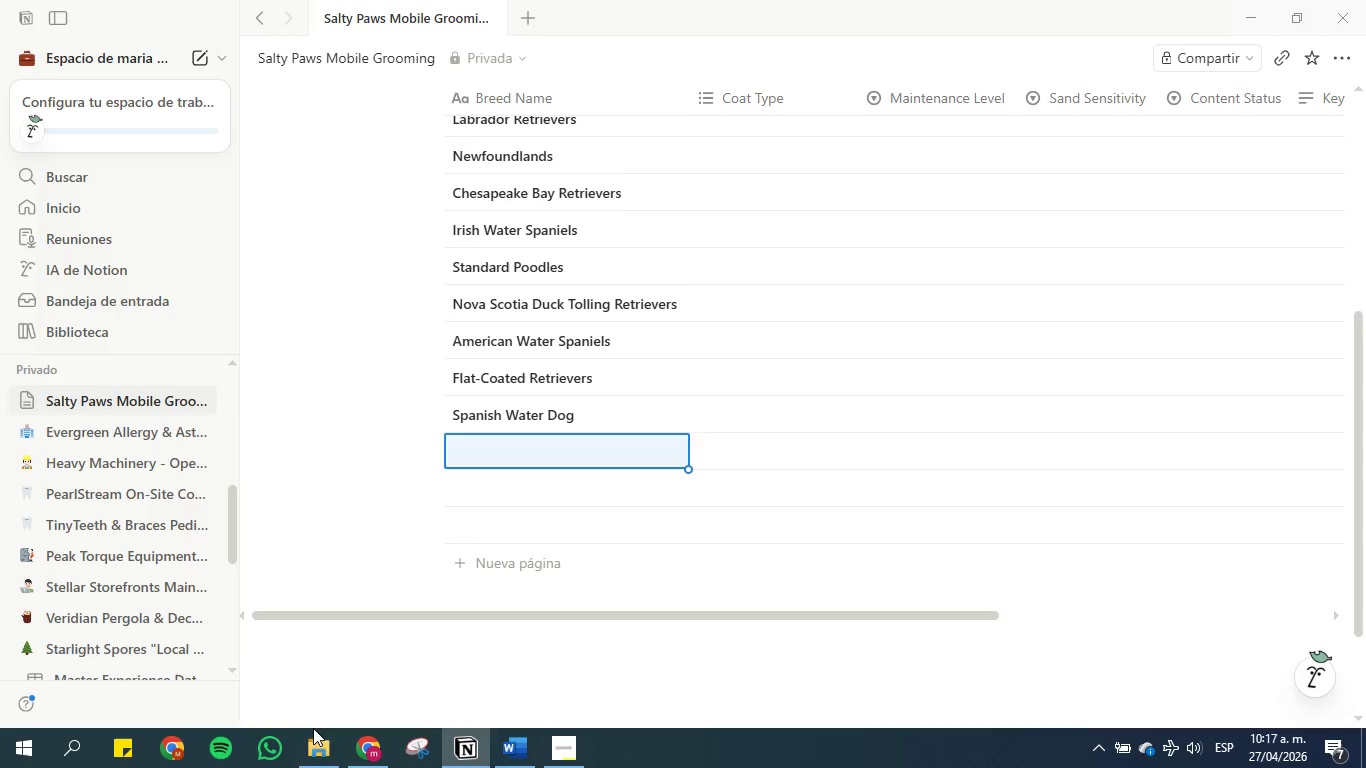 
left_click([348, 756])
 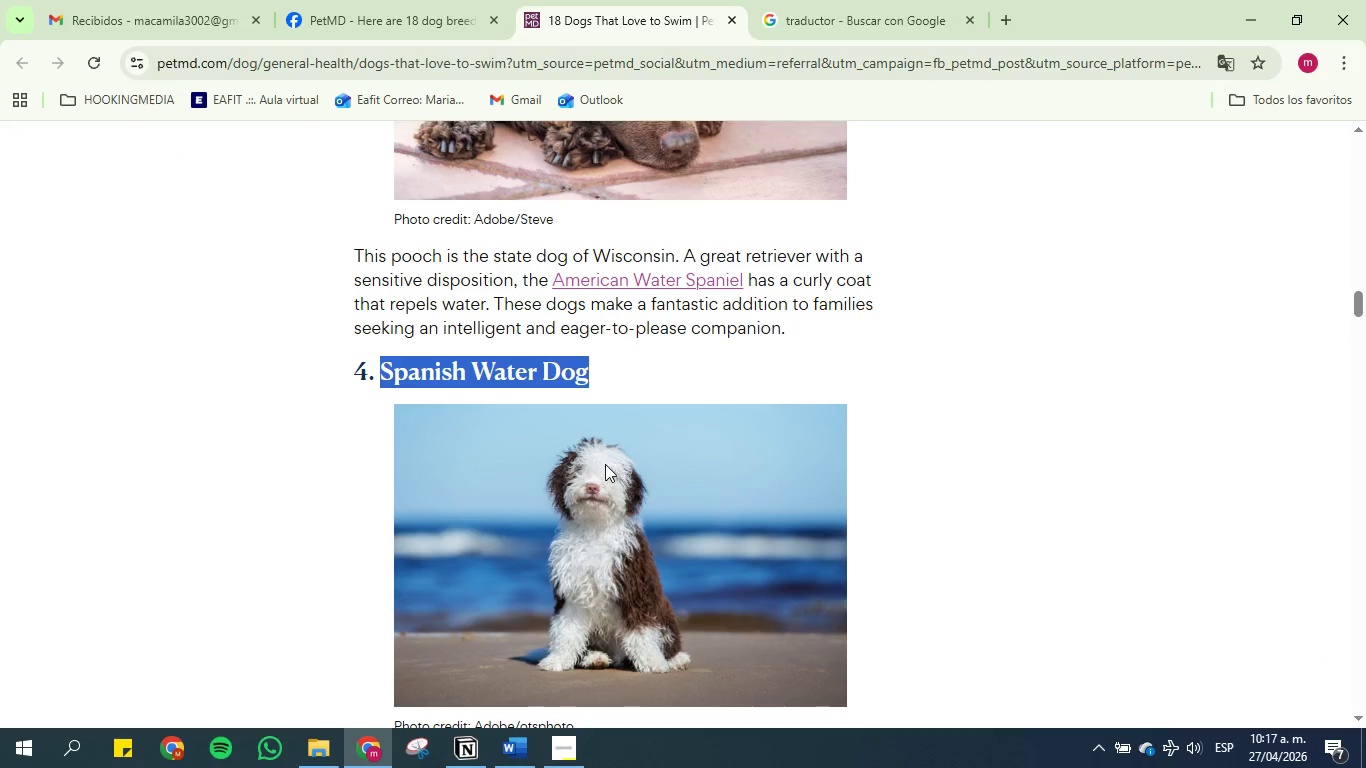 
scroll: coordinate [344, 402], scroll_direction: down, amount: 14.0
 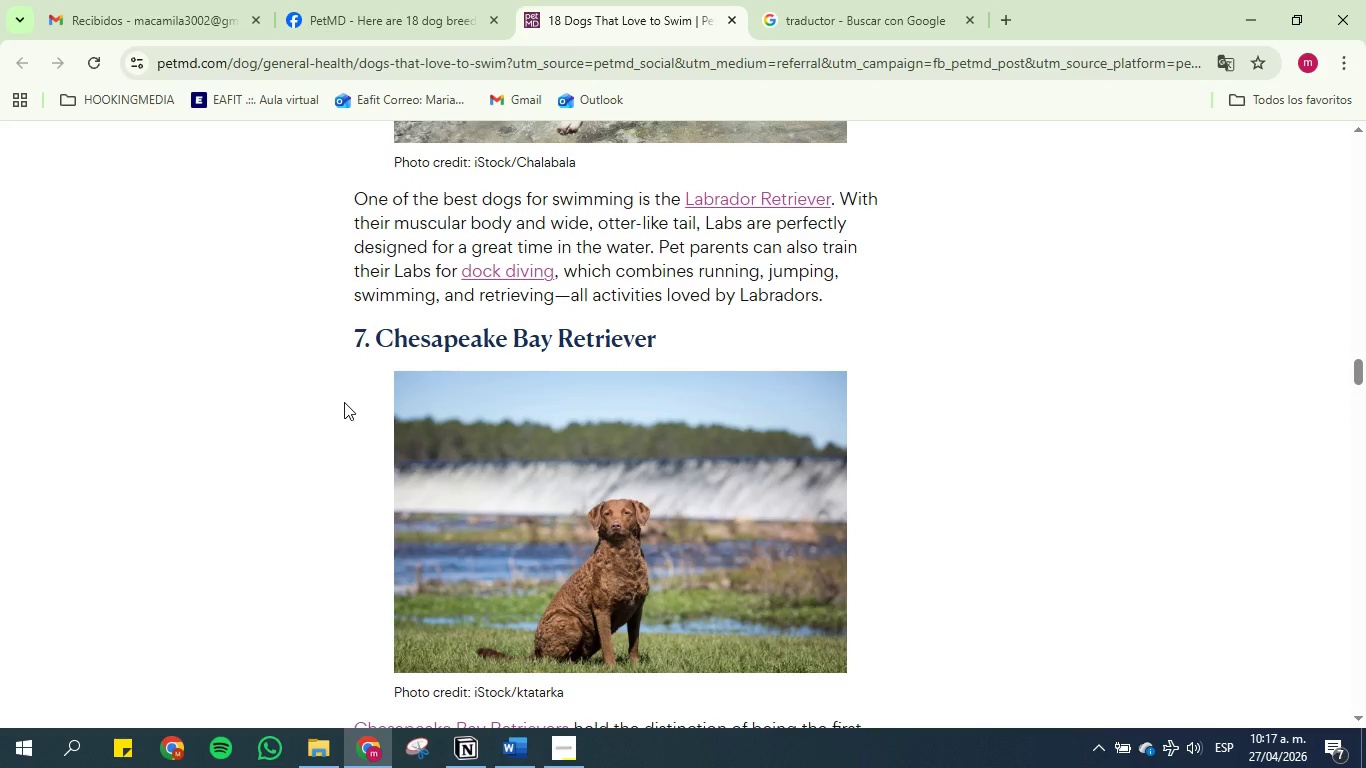 
scroll: coordinate [344, 402], scroll_direction: down, amount: 11.0
 